 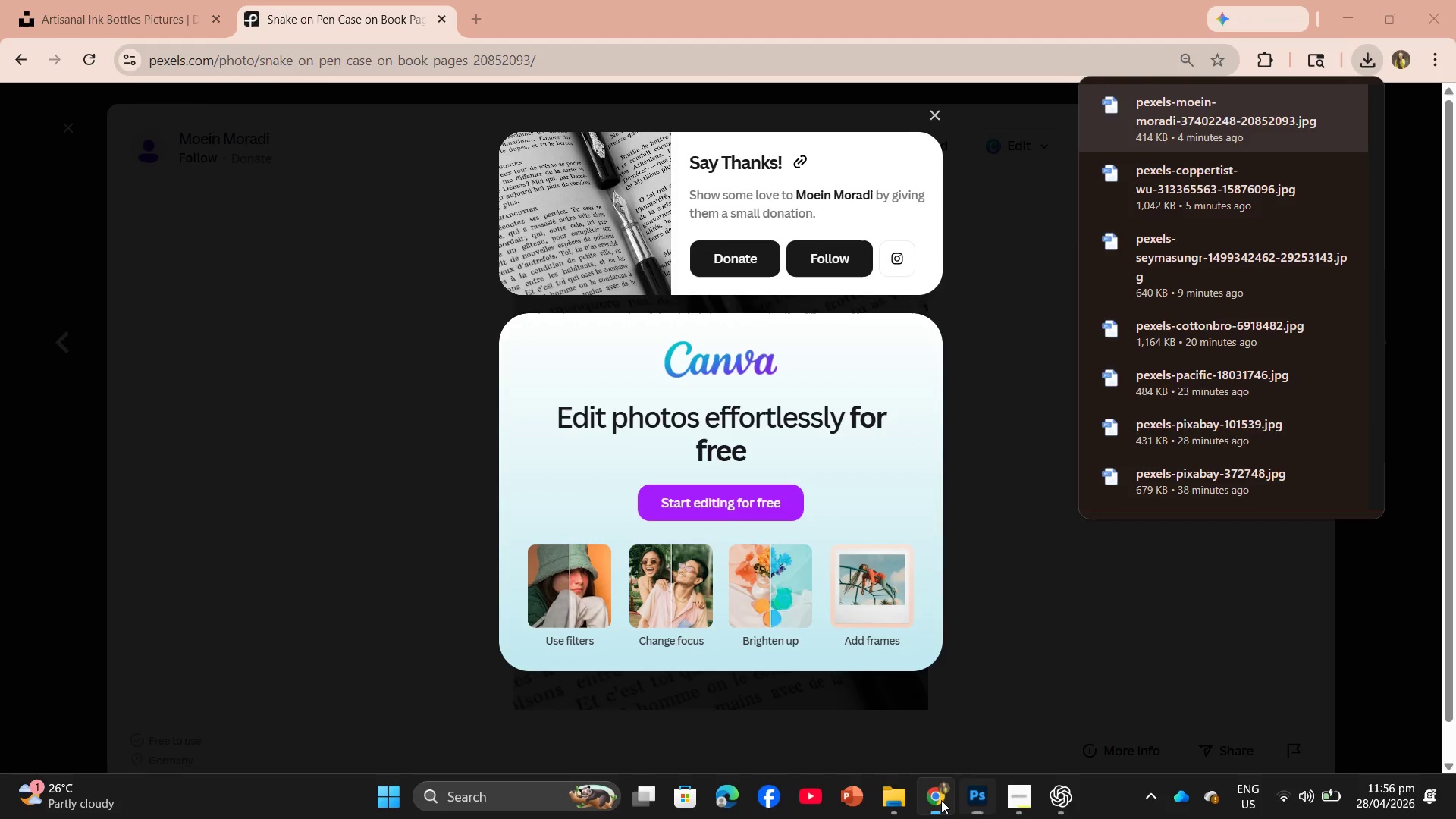 
left_click([1043, 657])
 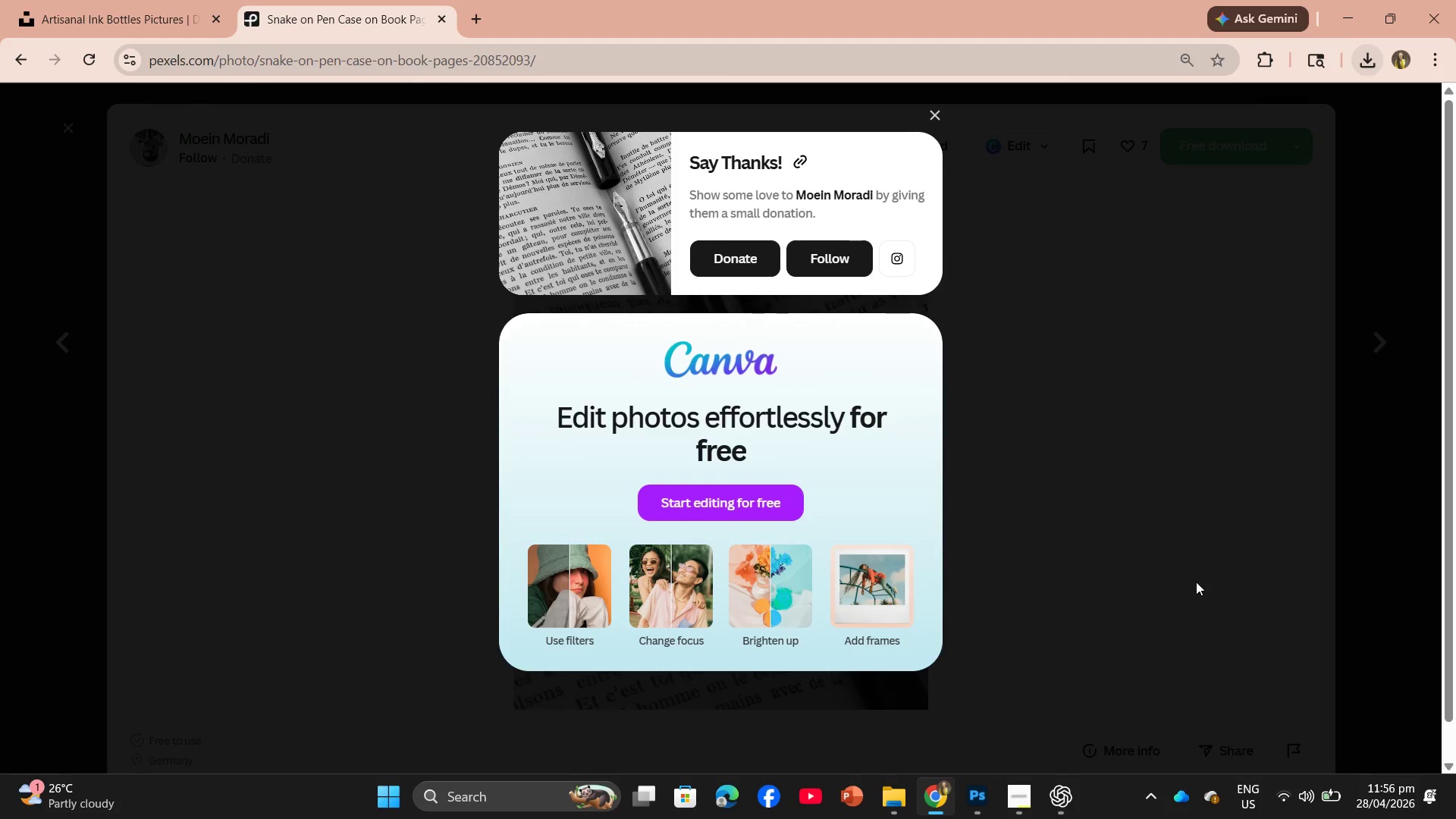 
left_click([1196, 582])
 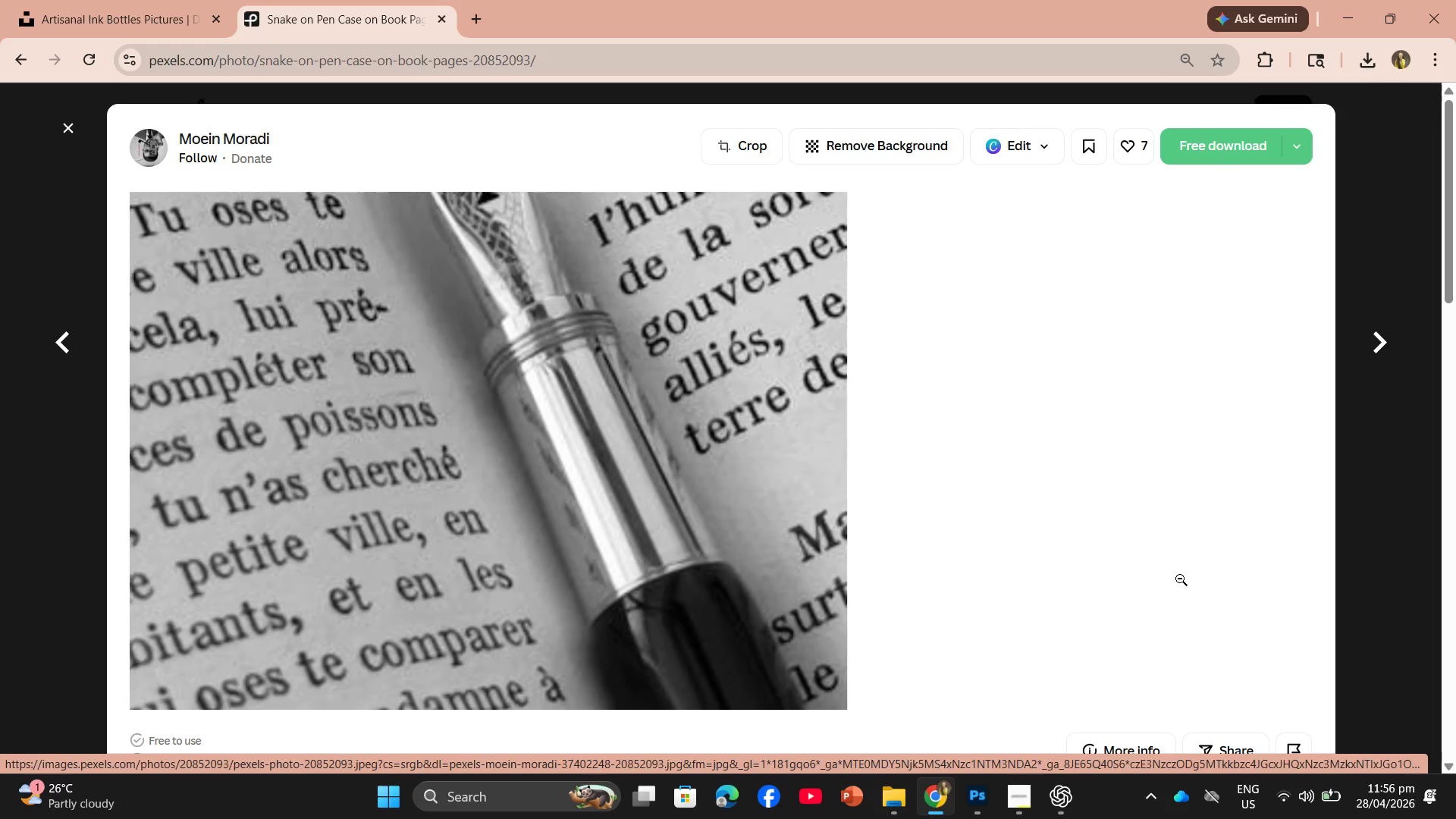 
wait(5.73)
 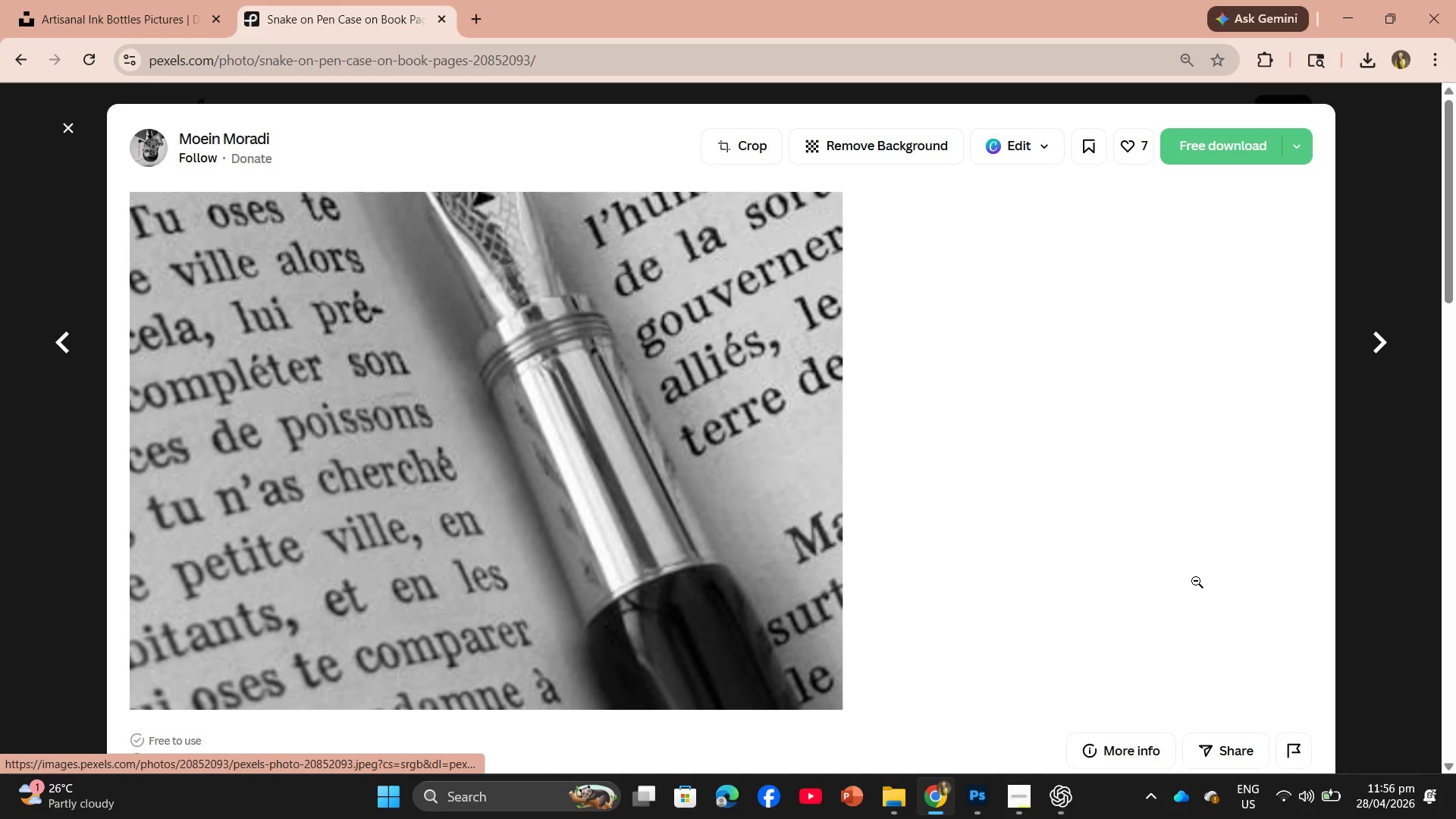 
left_click([1026, 609])
 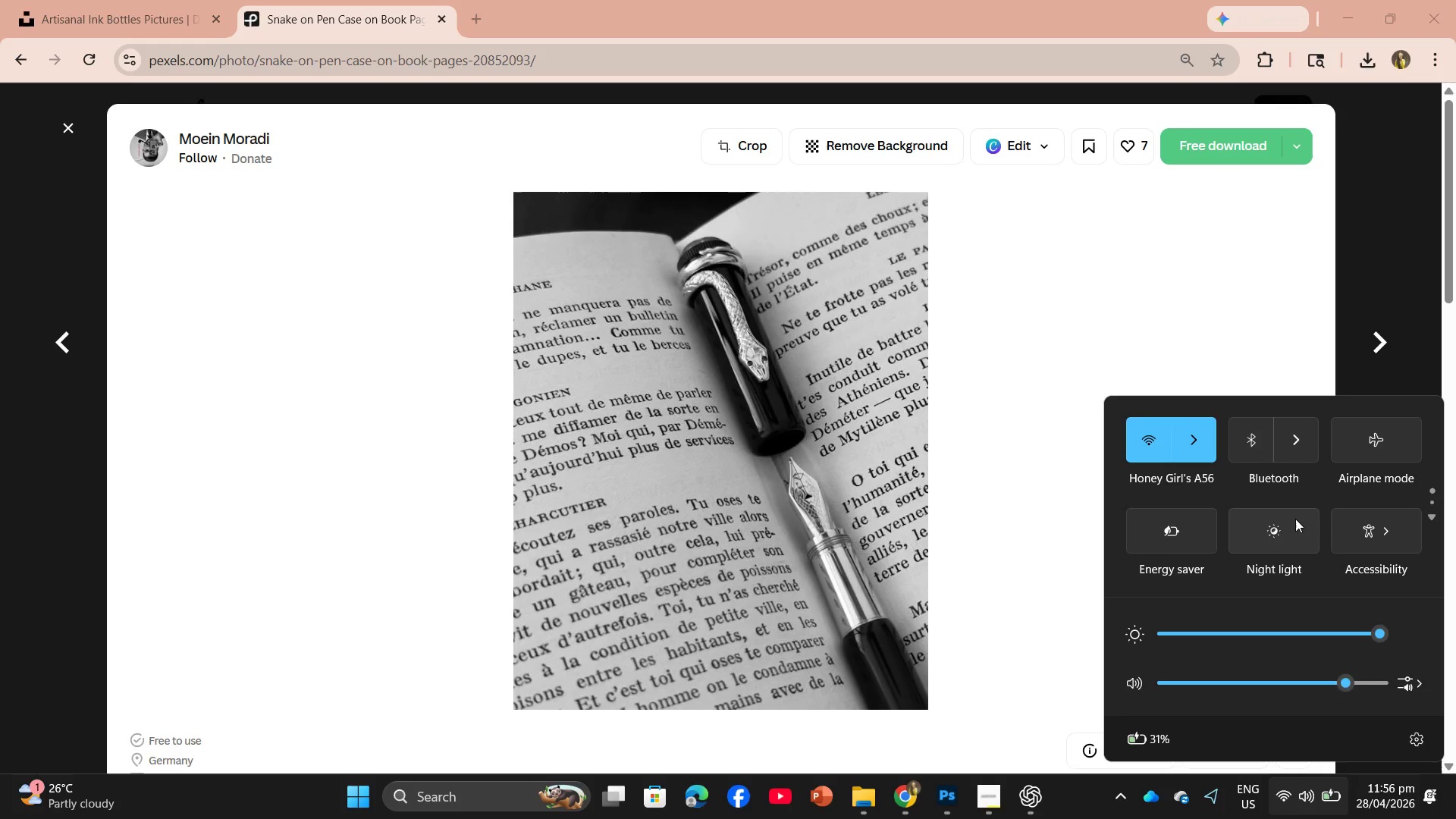 
wait(15.45)
 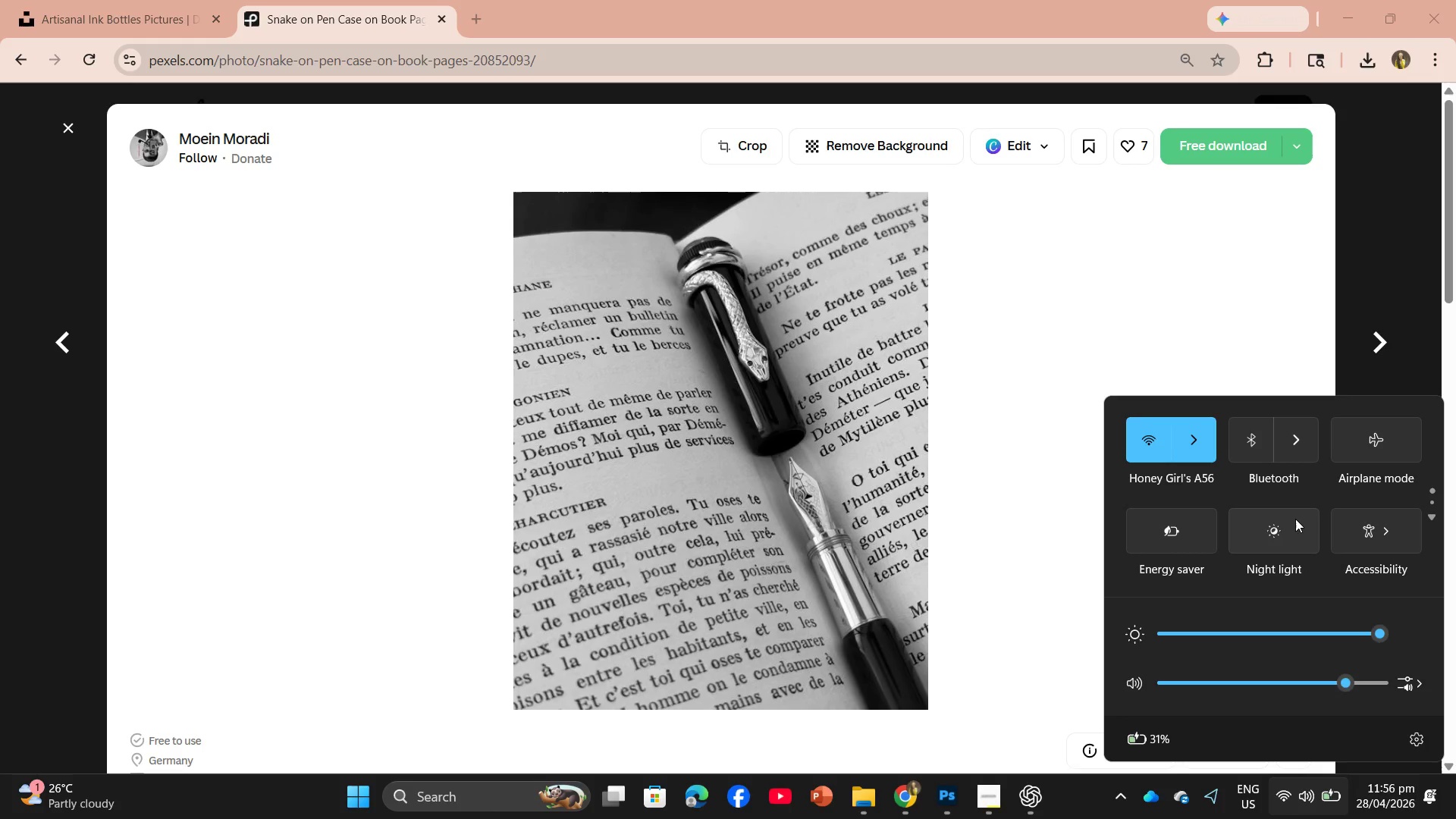 
left_click([1392, 331])
 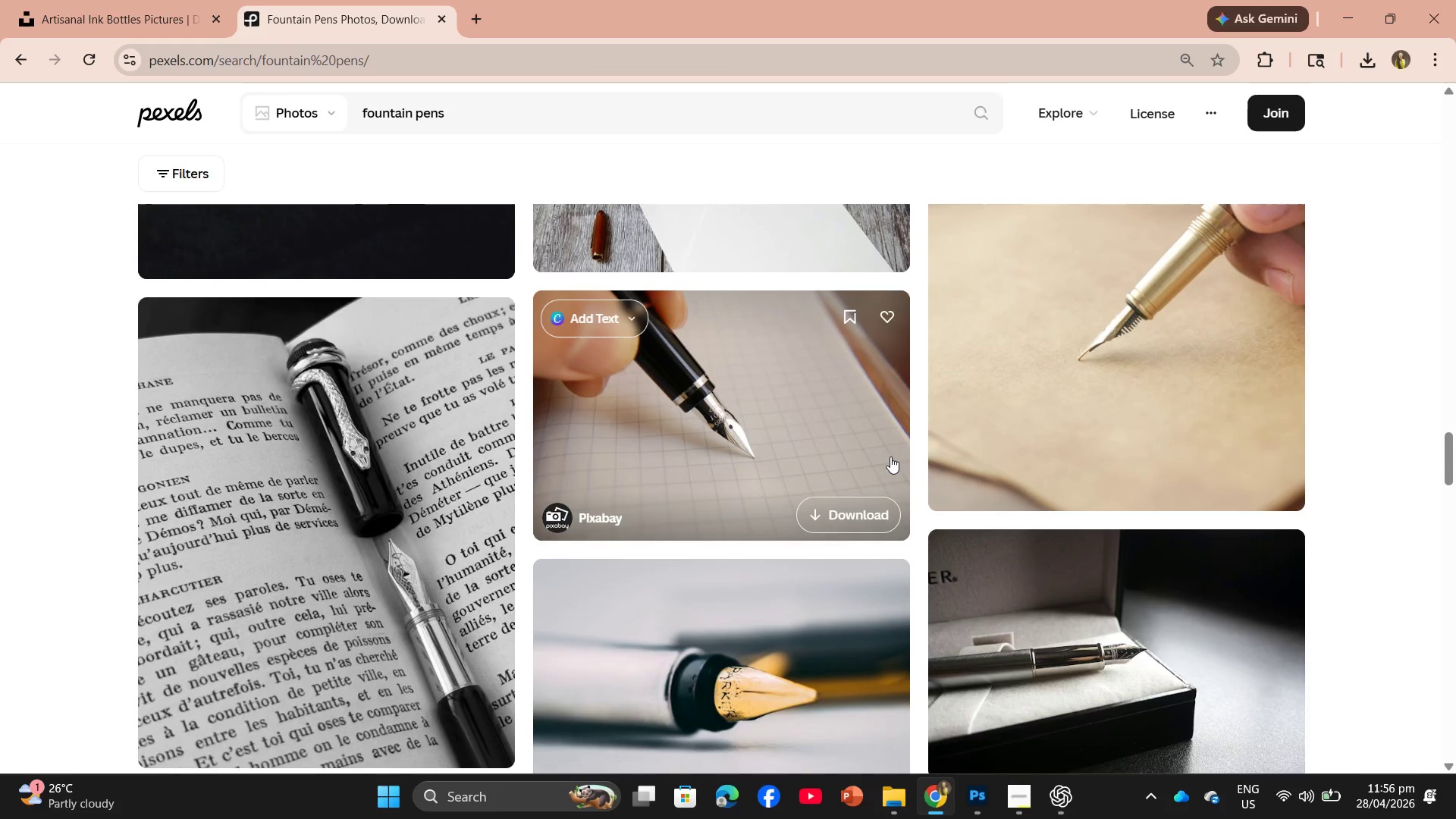 
scroll: coordinate [772, 485], scroll_direction: down, amount: 12.0
 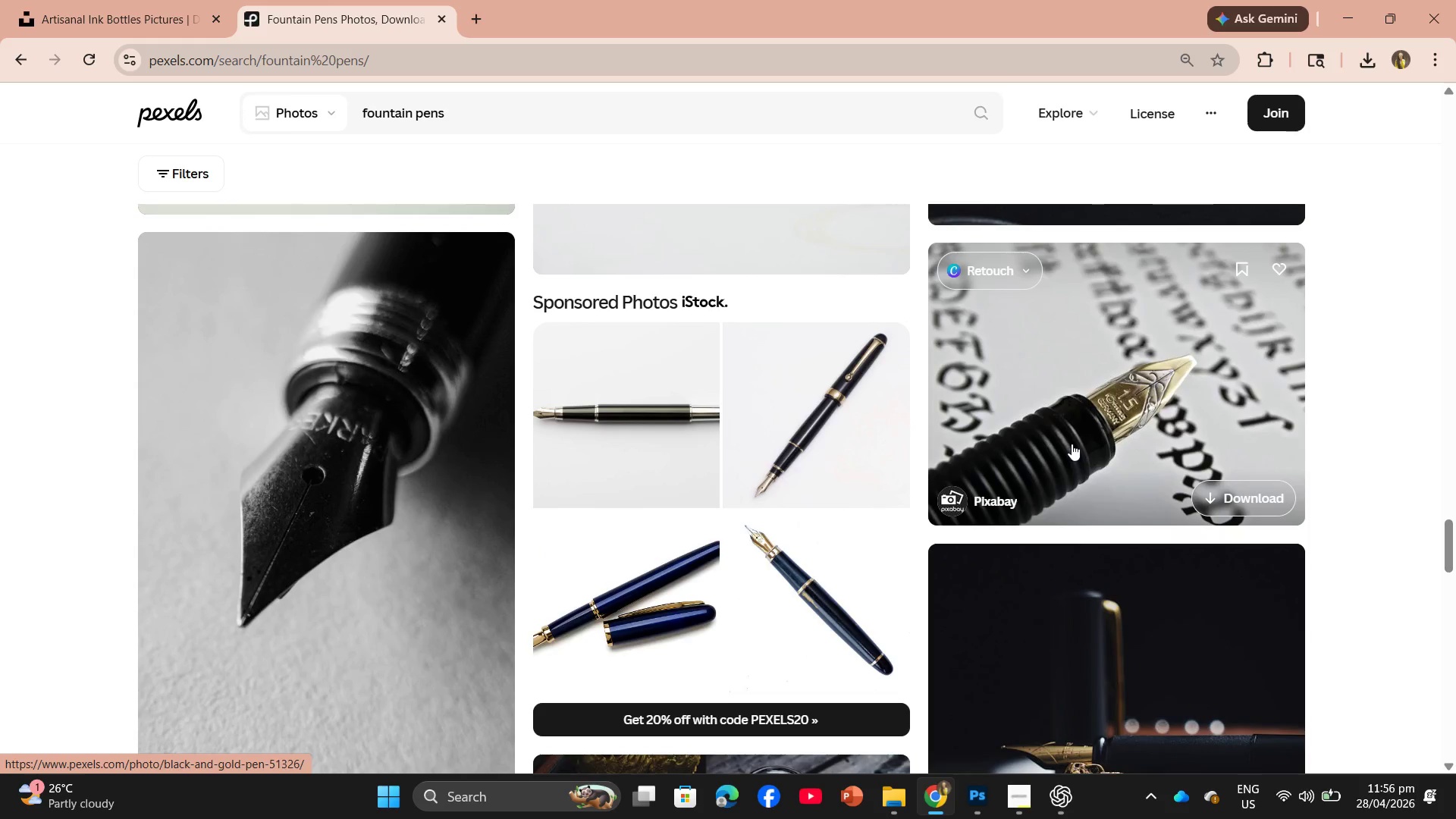 
wait(5.02)
 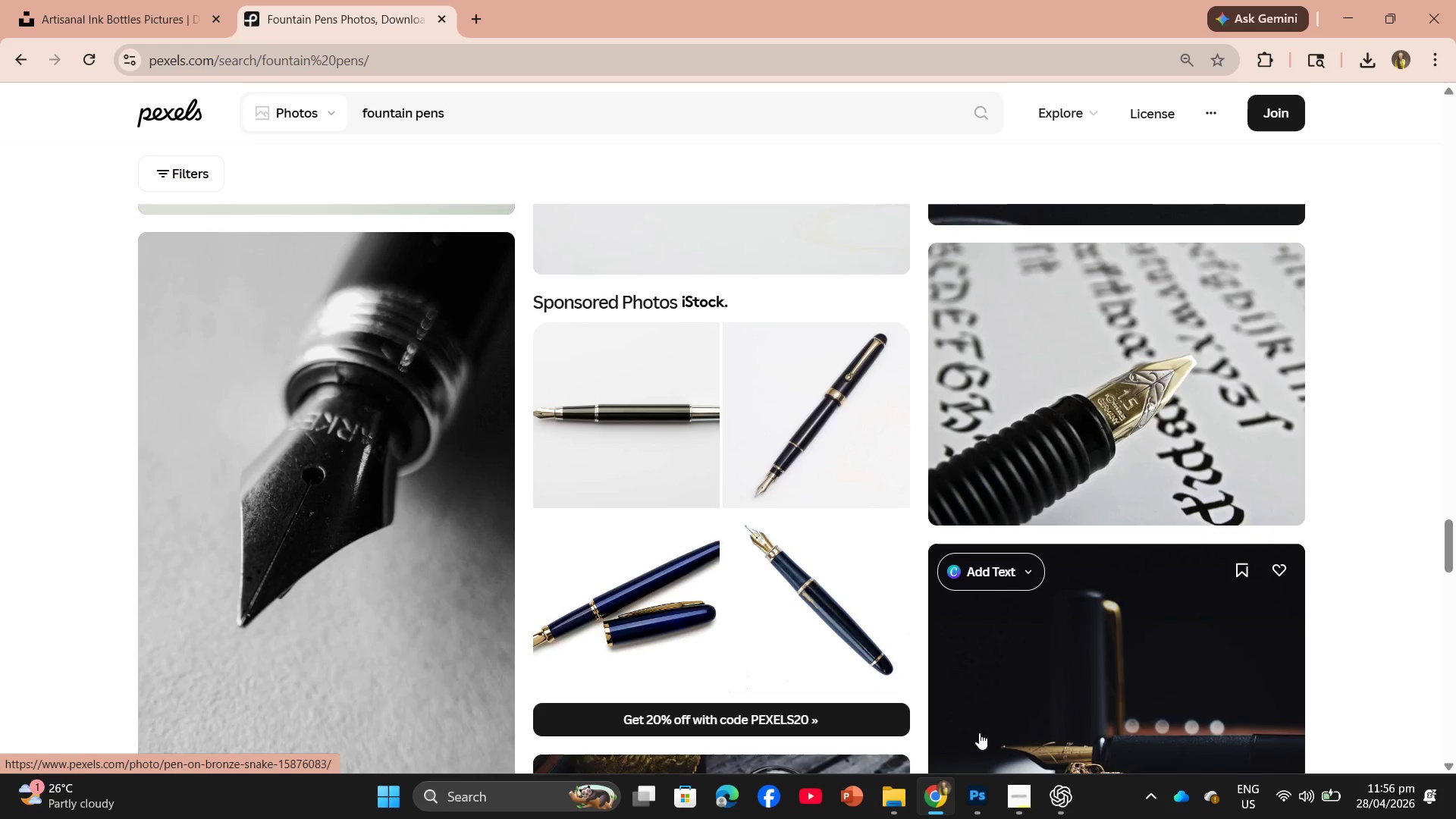 
scroll: coordinate [717, 499], scroll_direction: down, amount: 8.0
 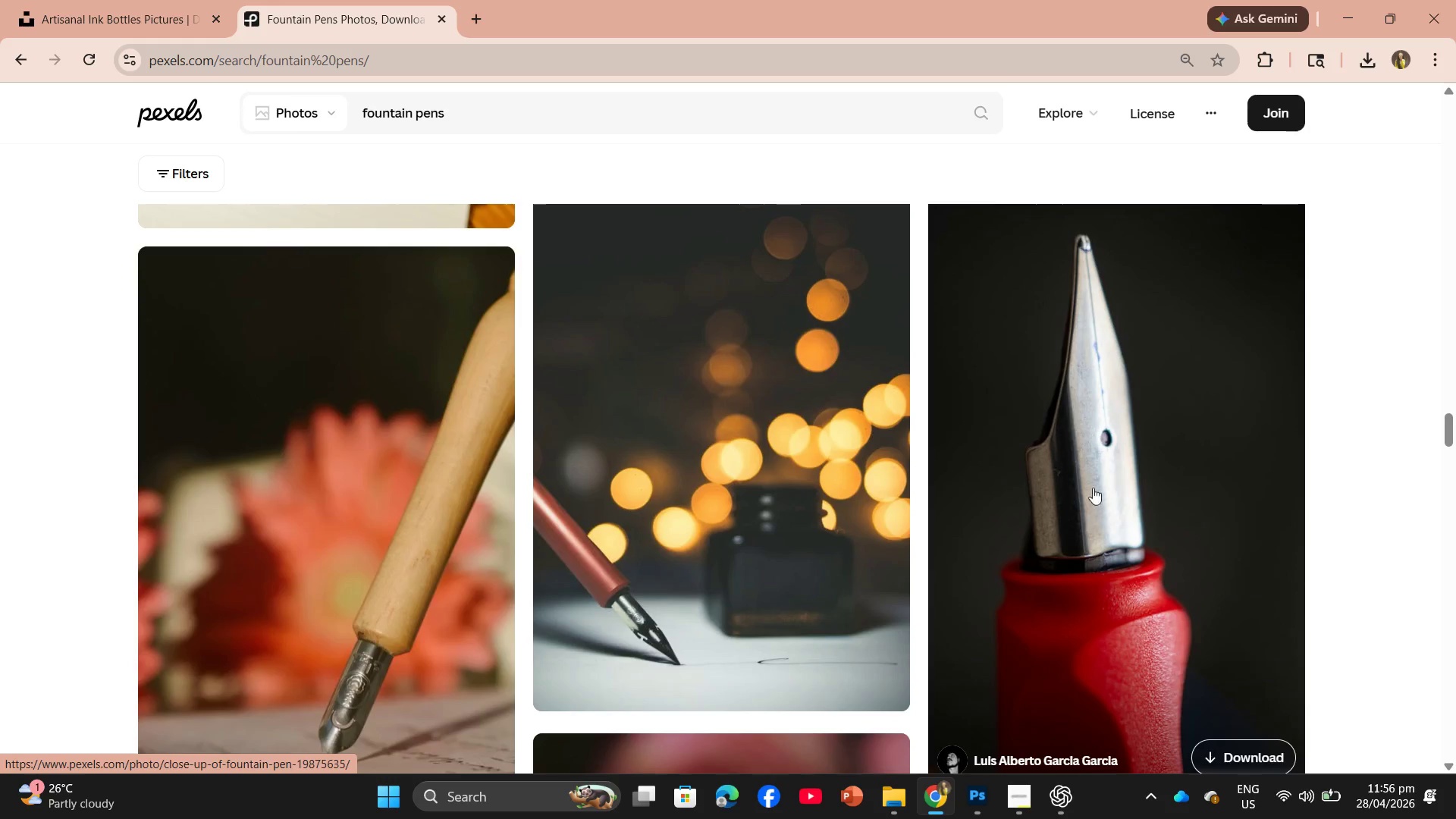 
wait(5.03)
 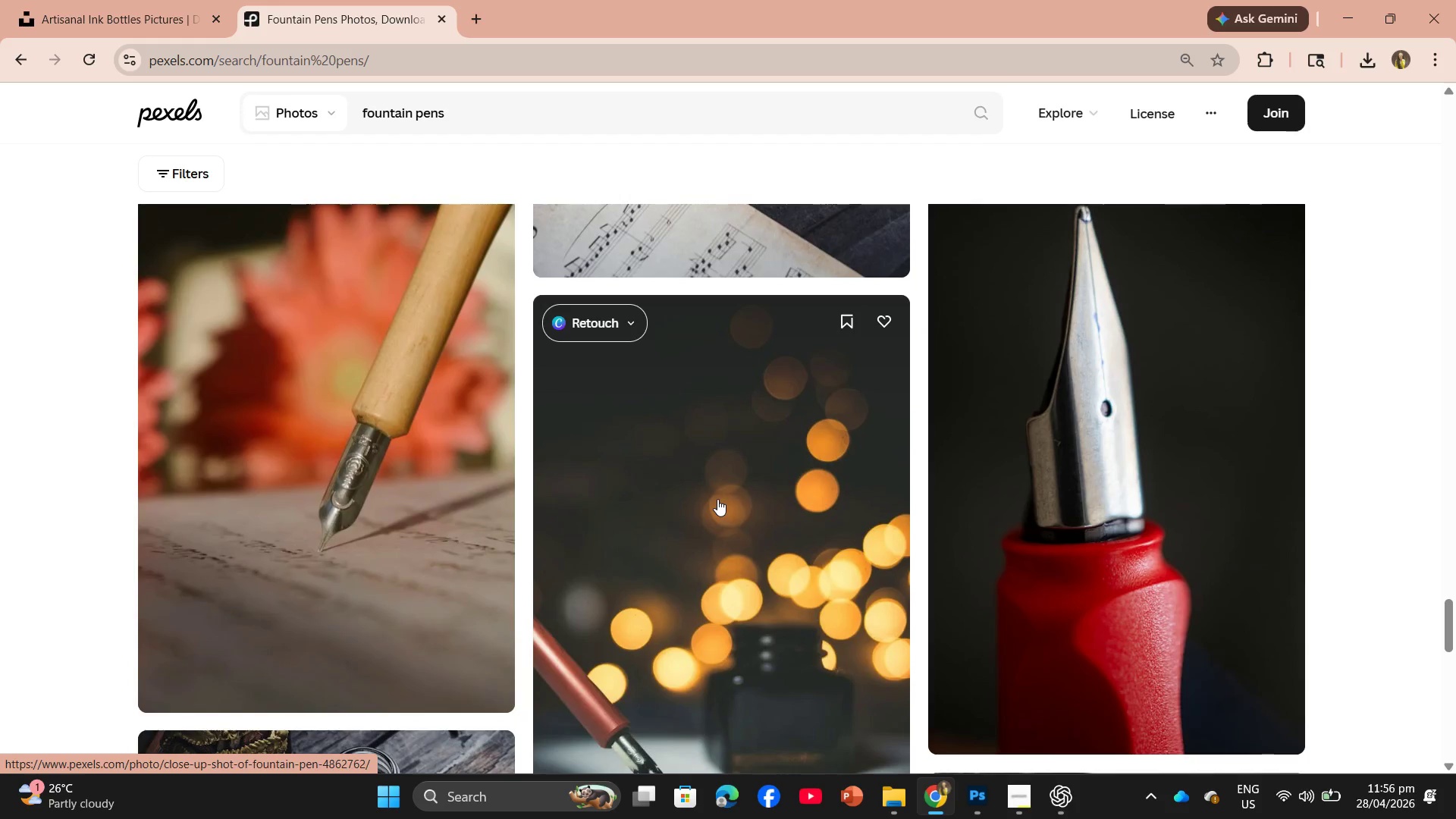 
left_click([1233, 744])
 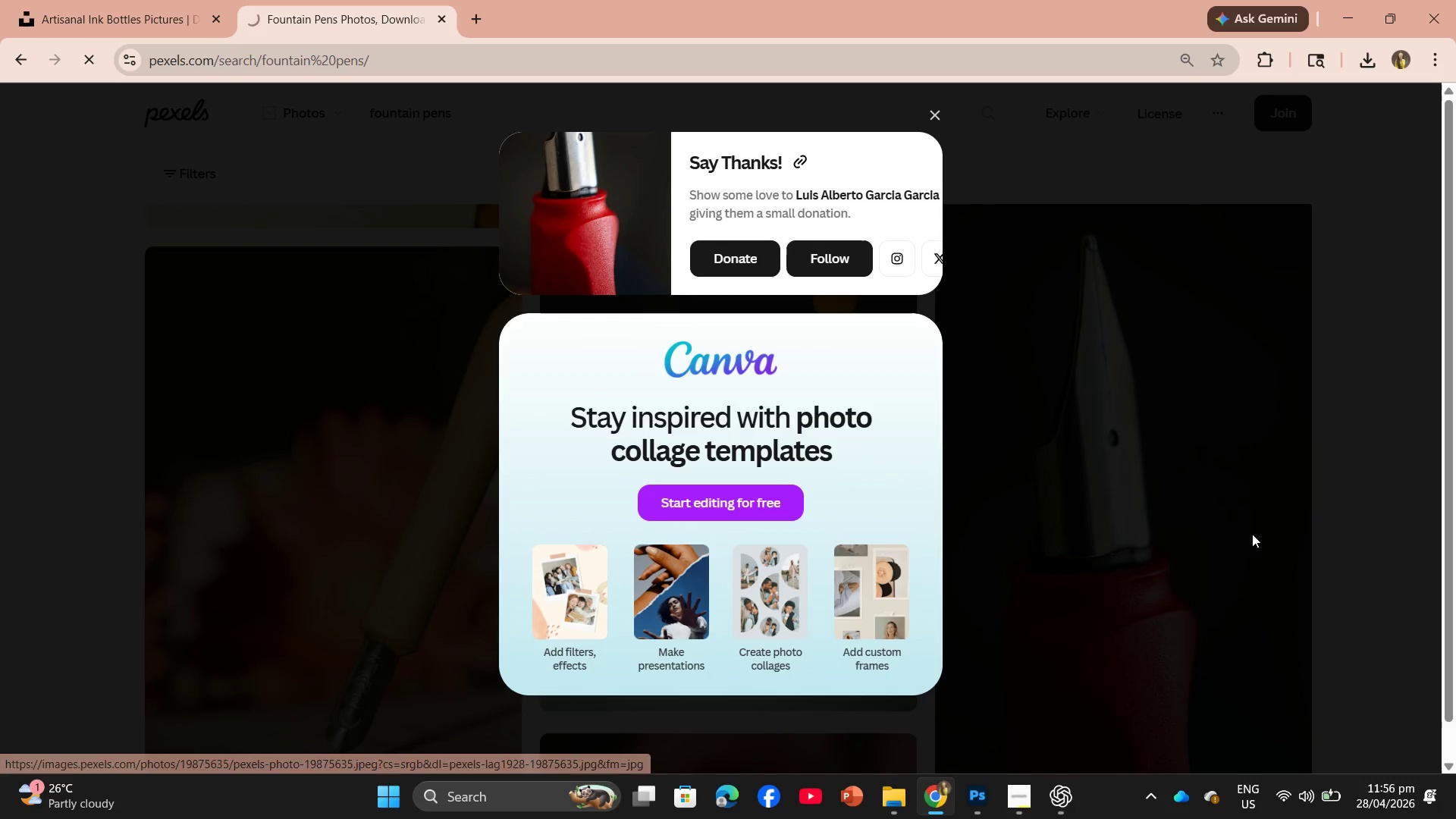 
mouse_move([1232, 342])
 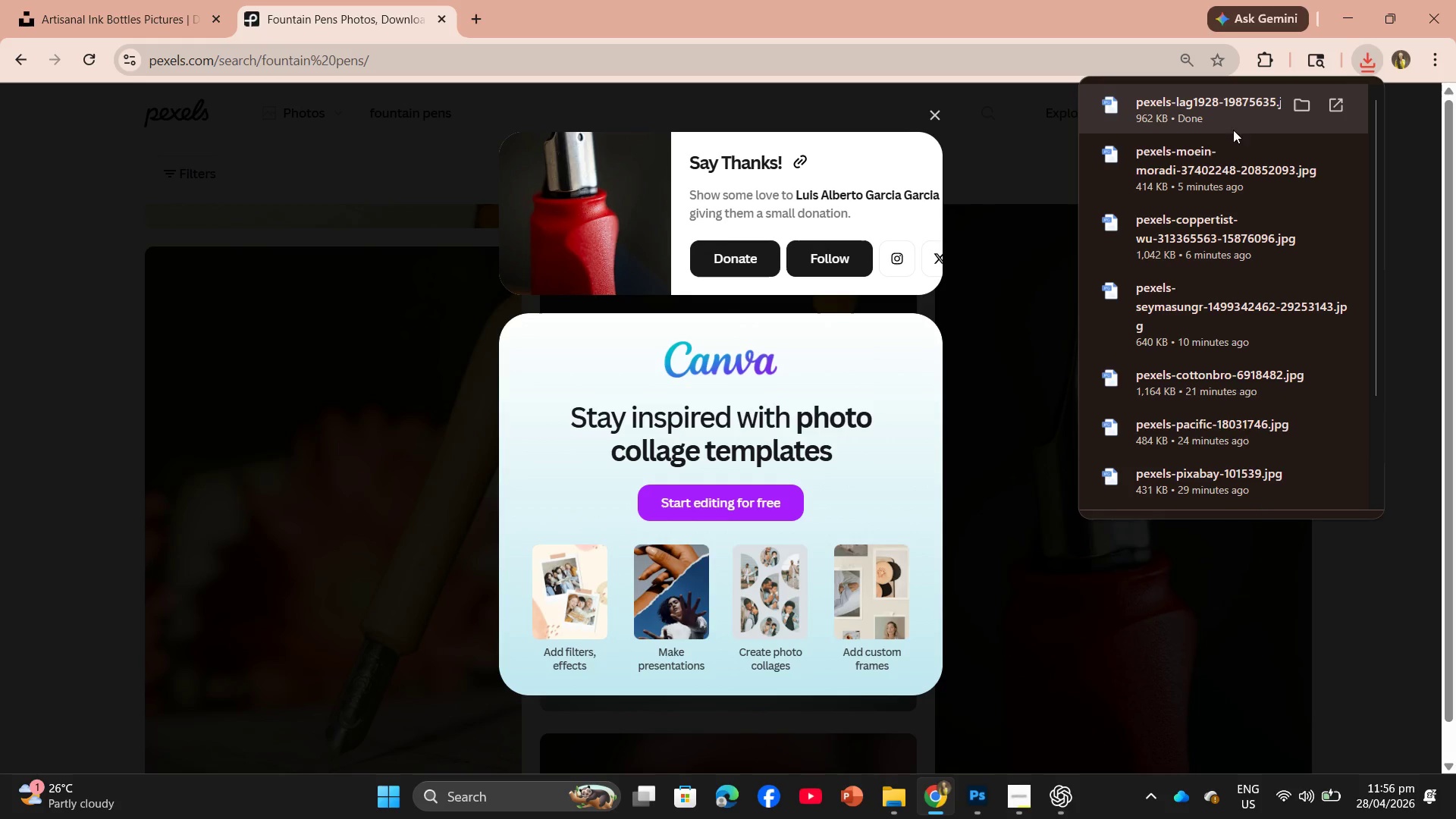 
left_click_drag(start_coordinate=[1233, 112], to_coordinate=[692, 455])
 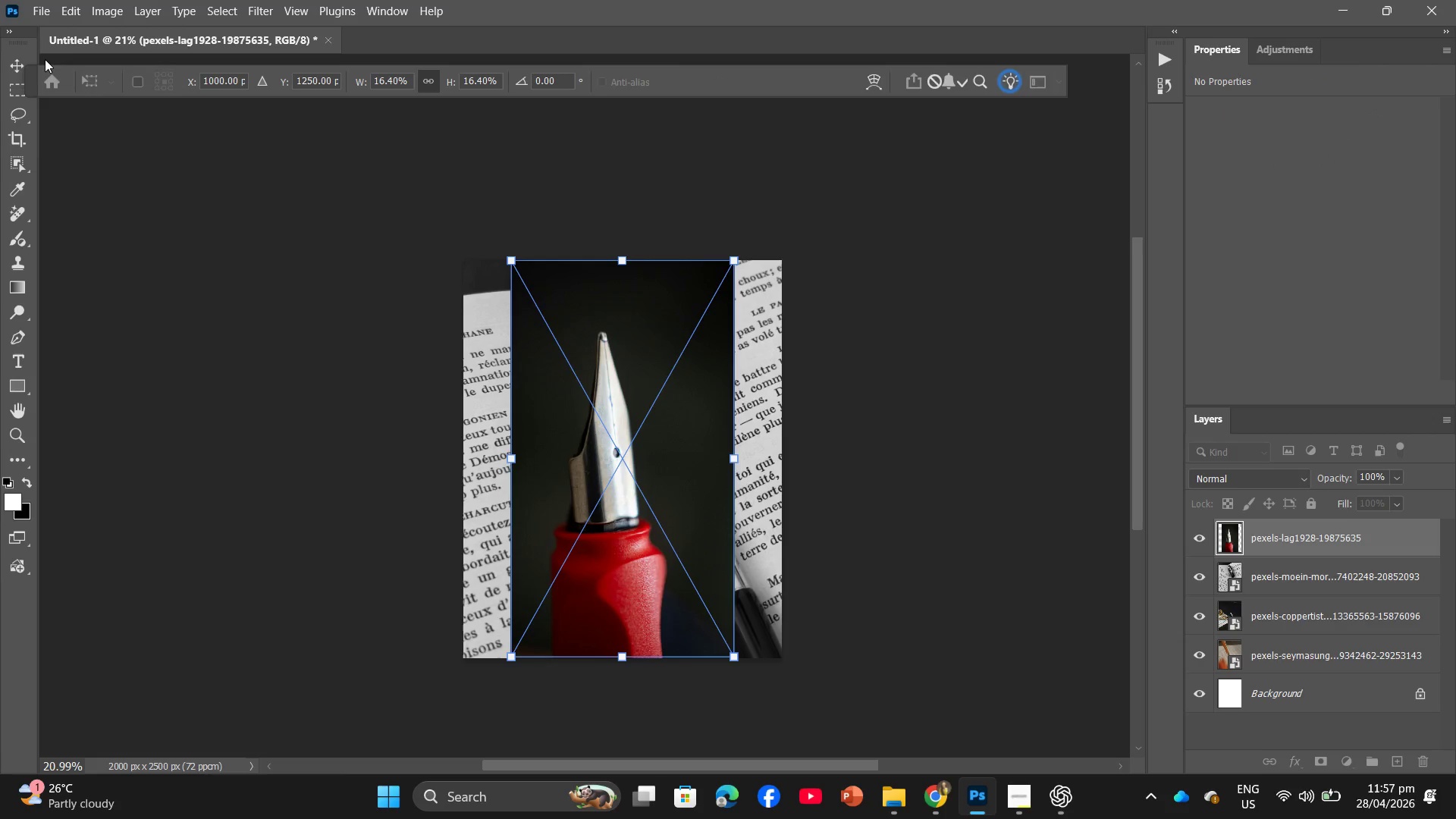 
left_click([111, 4])
 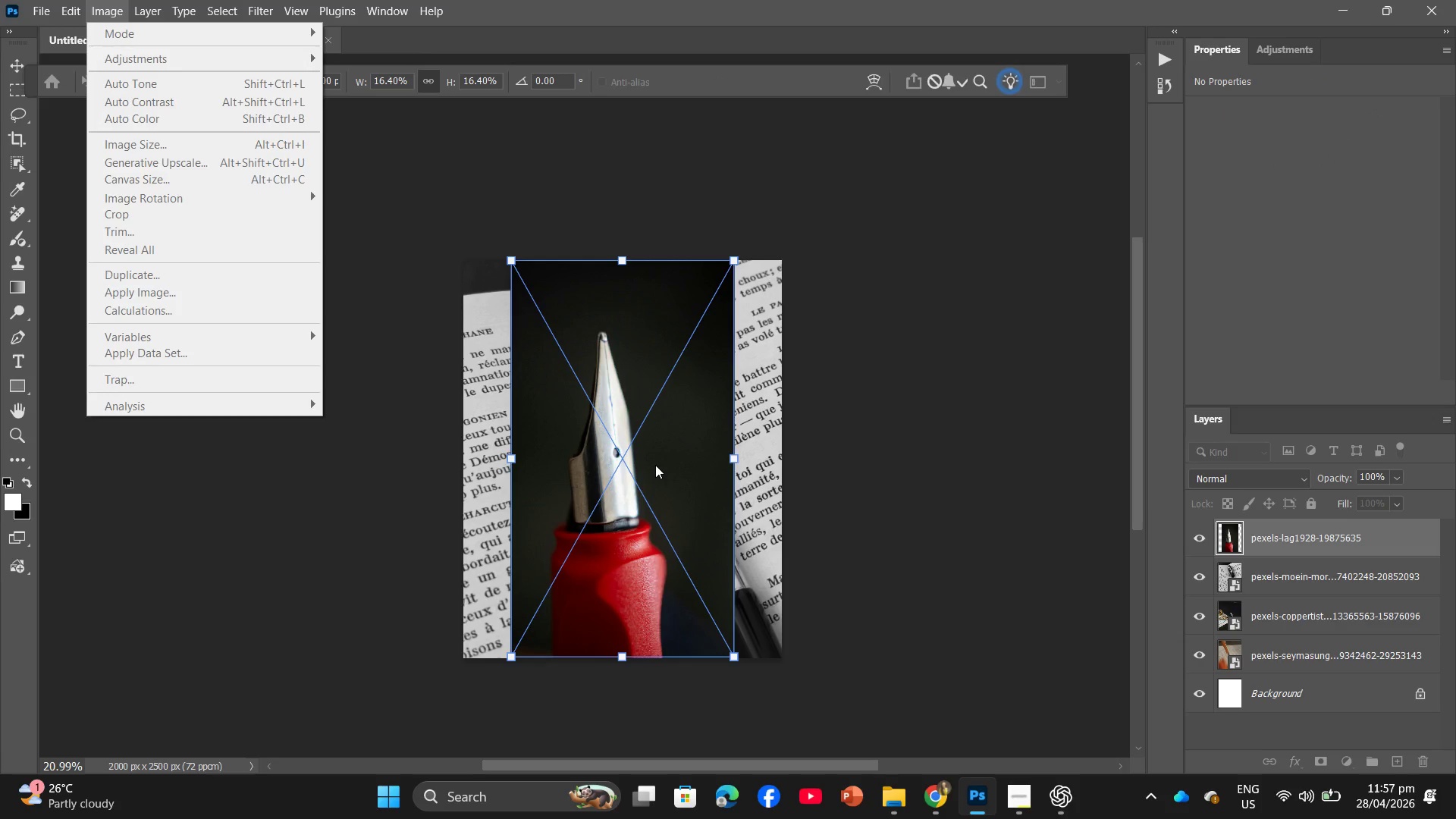 
key(Enter)
 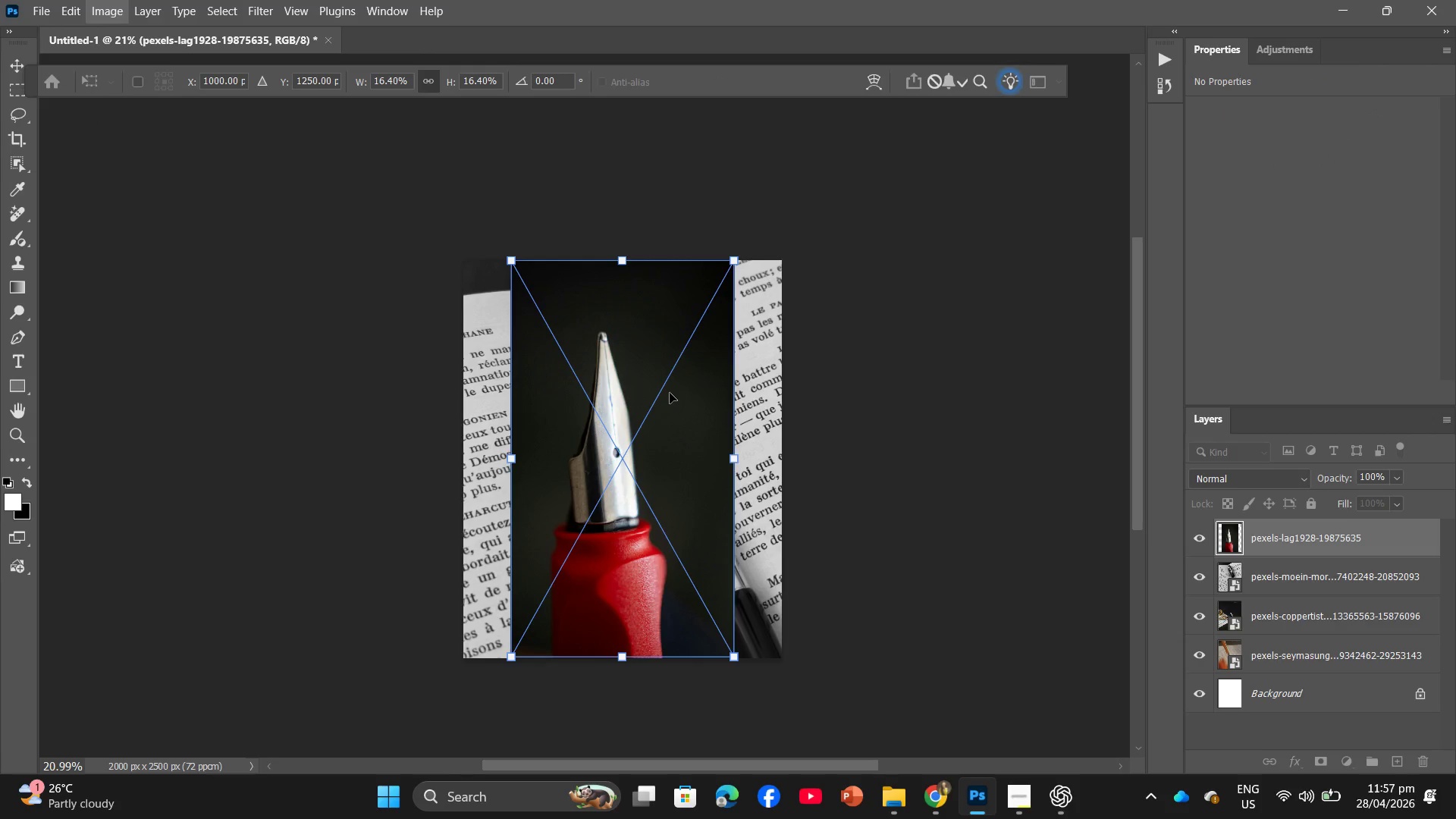 
key(Enter)
 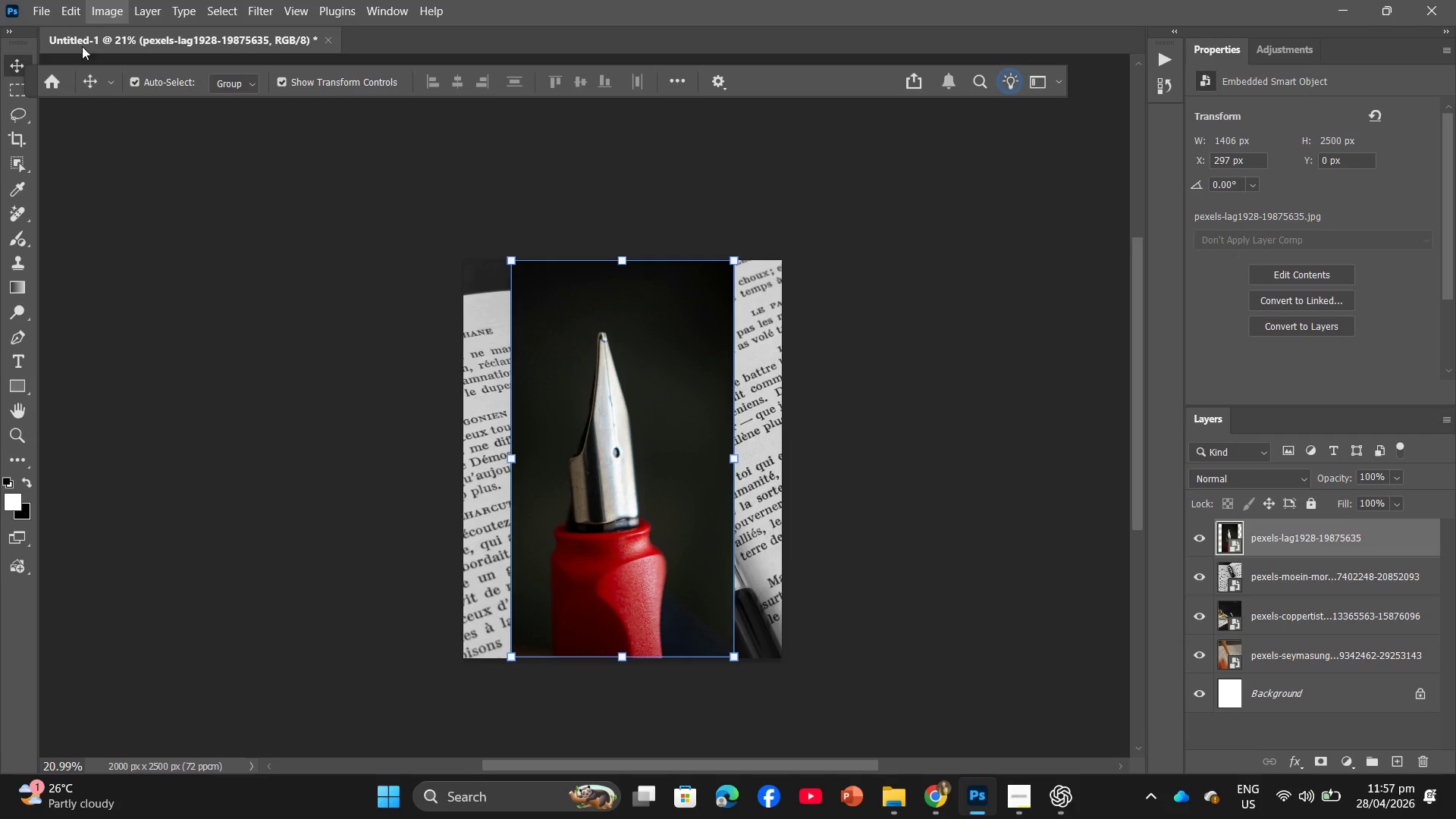 
left_click([105, 14])
 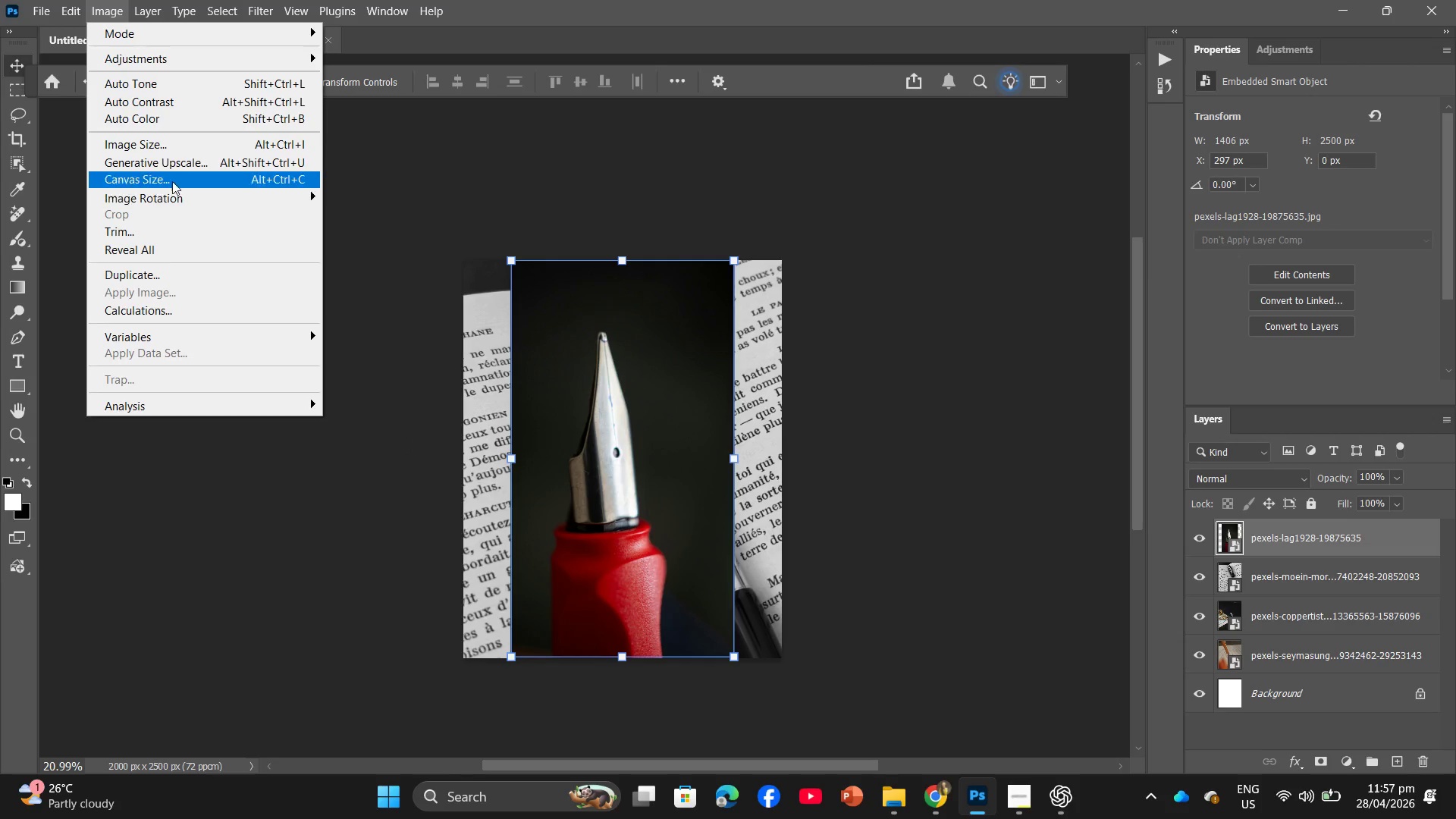 
left_click([185, 144])
 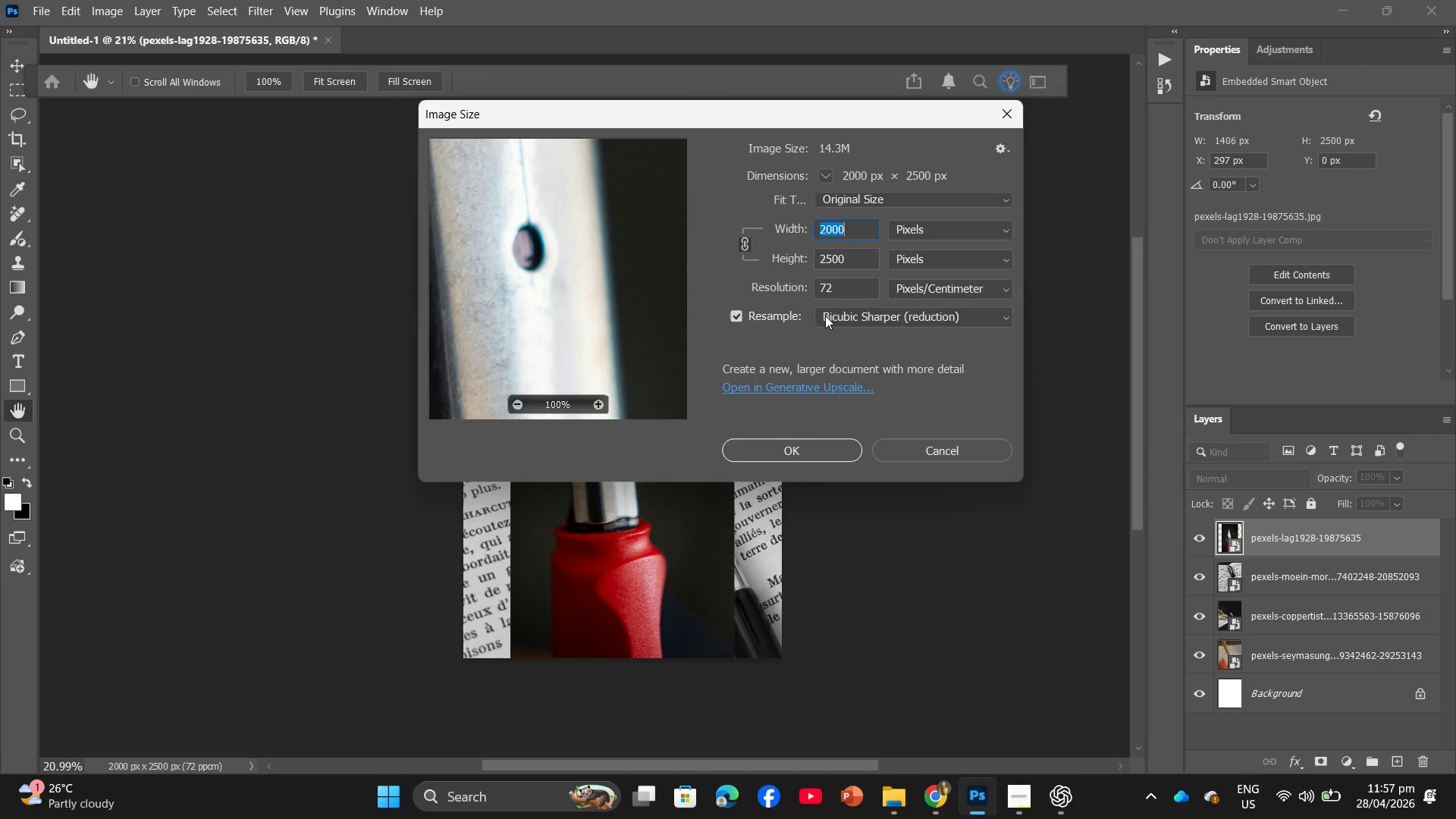 
left_click([896, 325])
 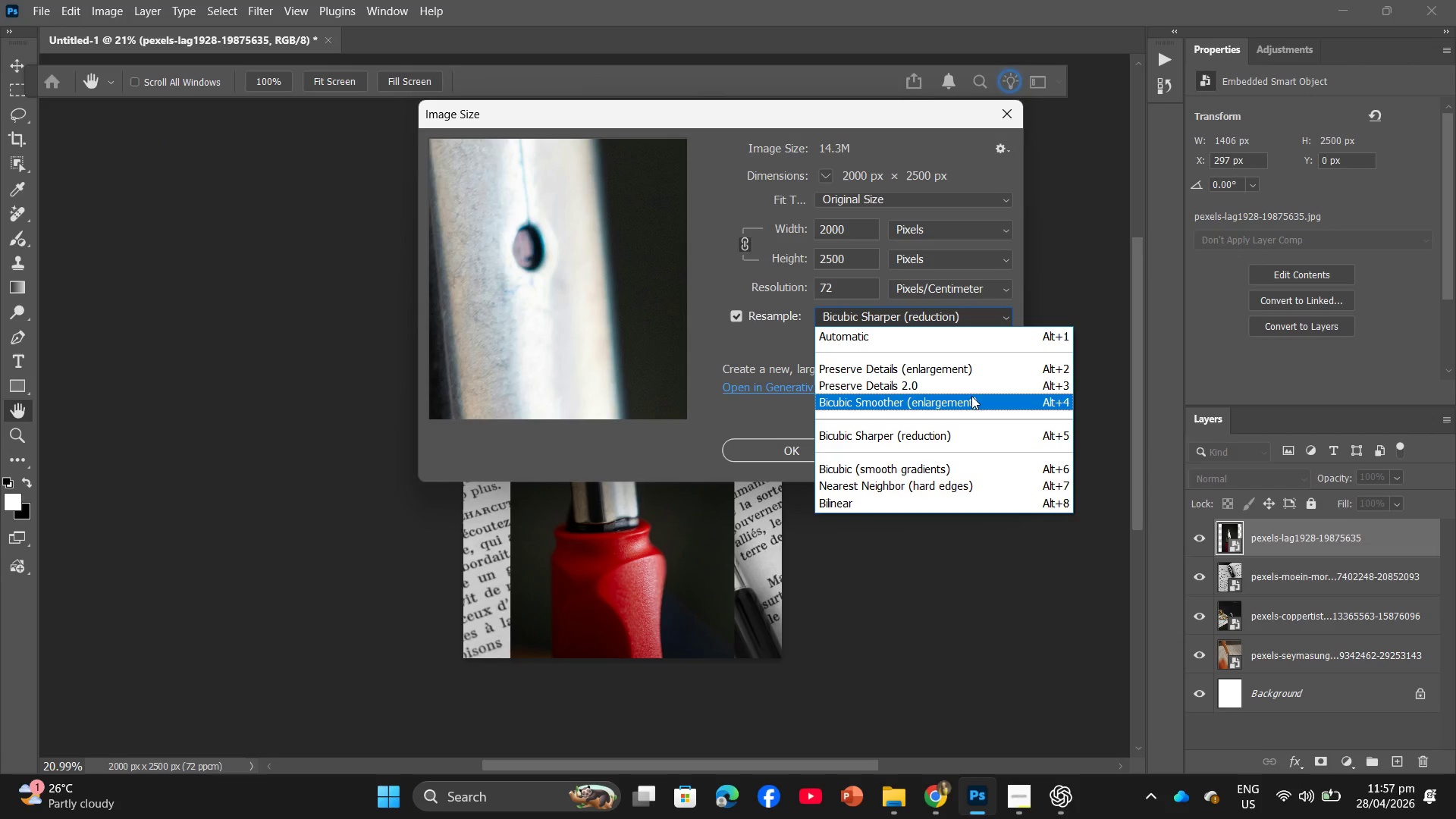 
left_click([975, 386])
 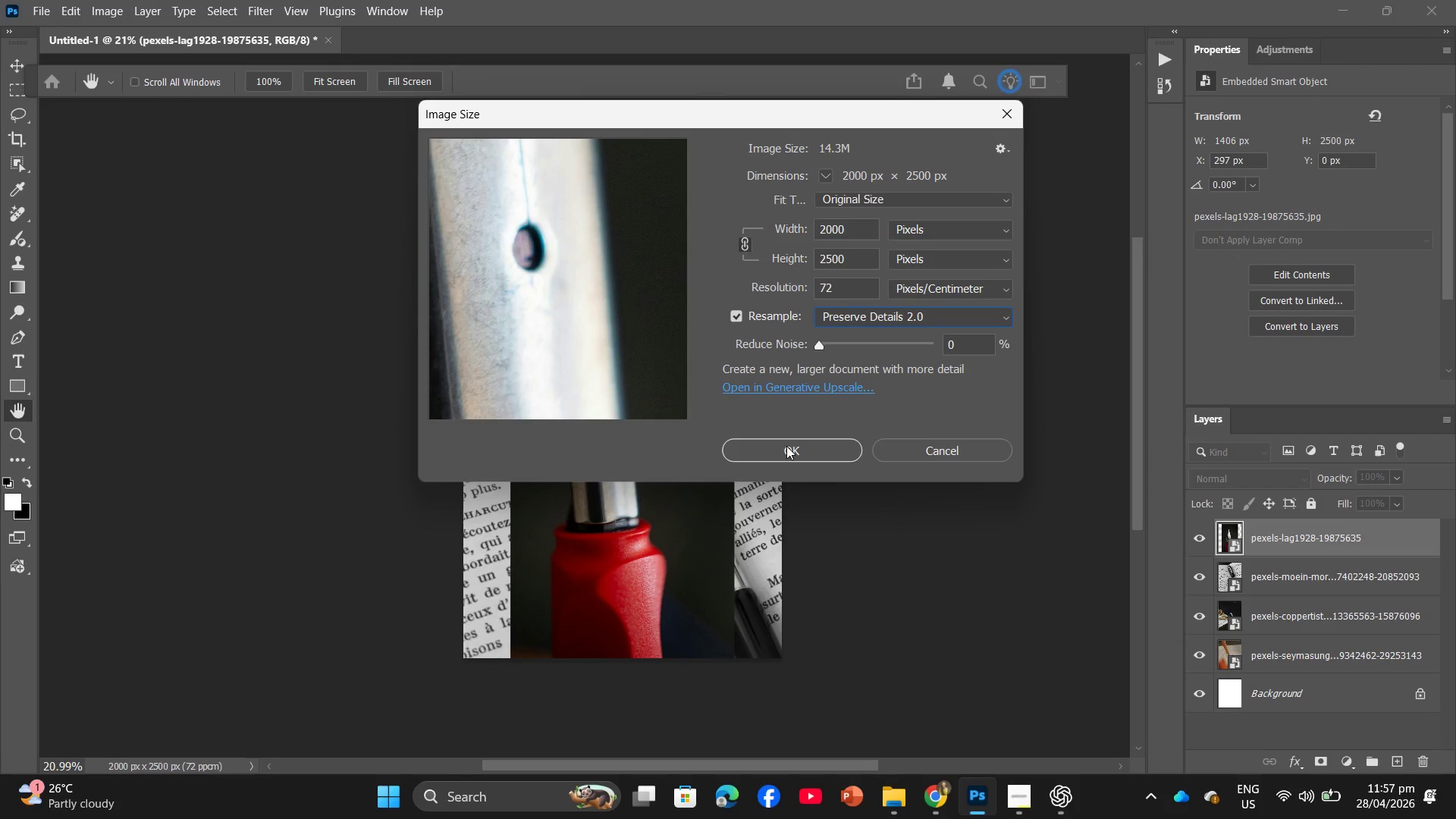 
left_click([786, 446])
 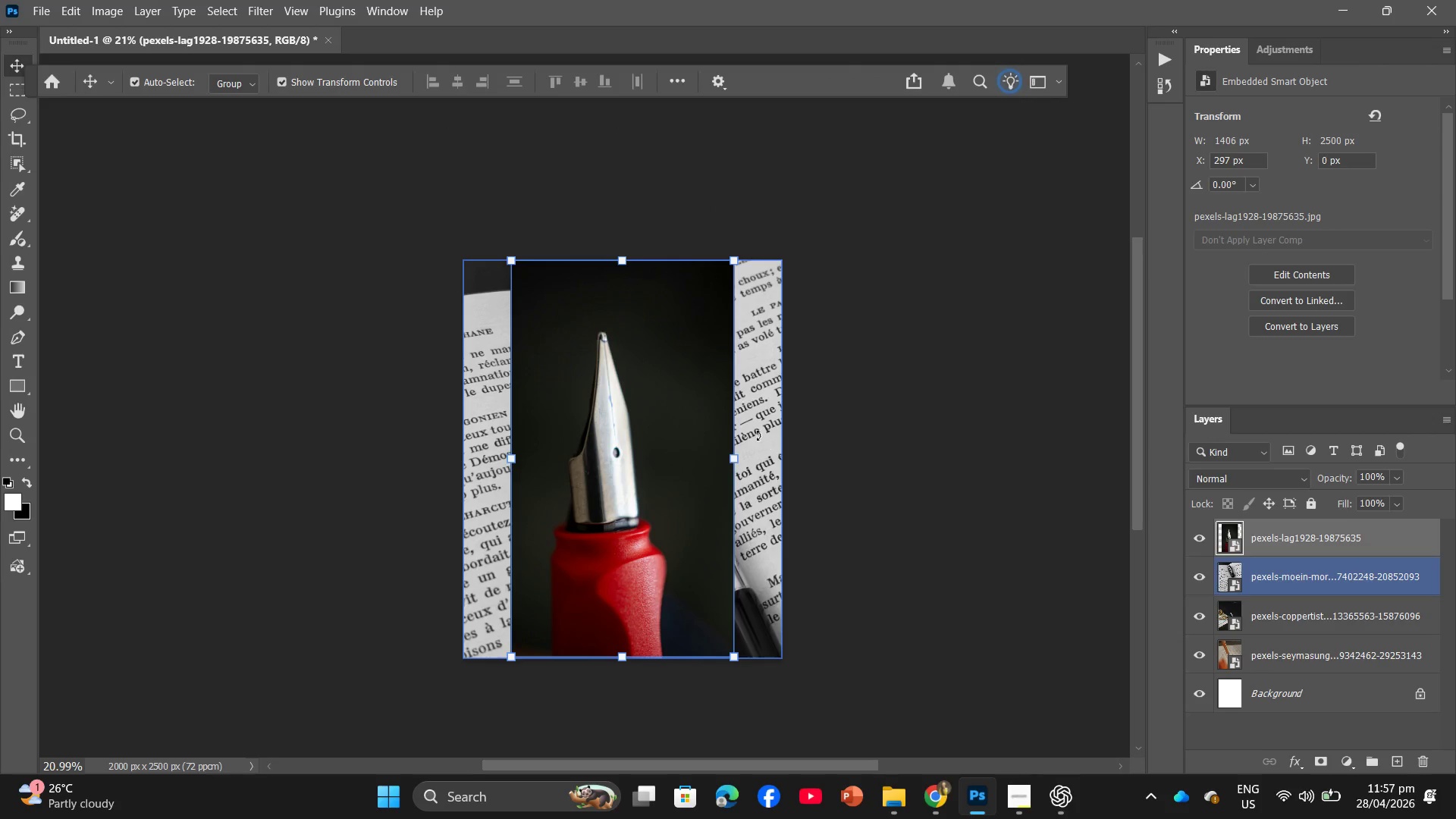 
left_click_drag(start_coordinate=[736, 463], to_coordinate=[783, 463])
 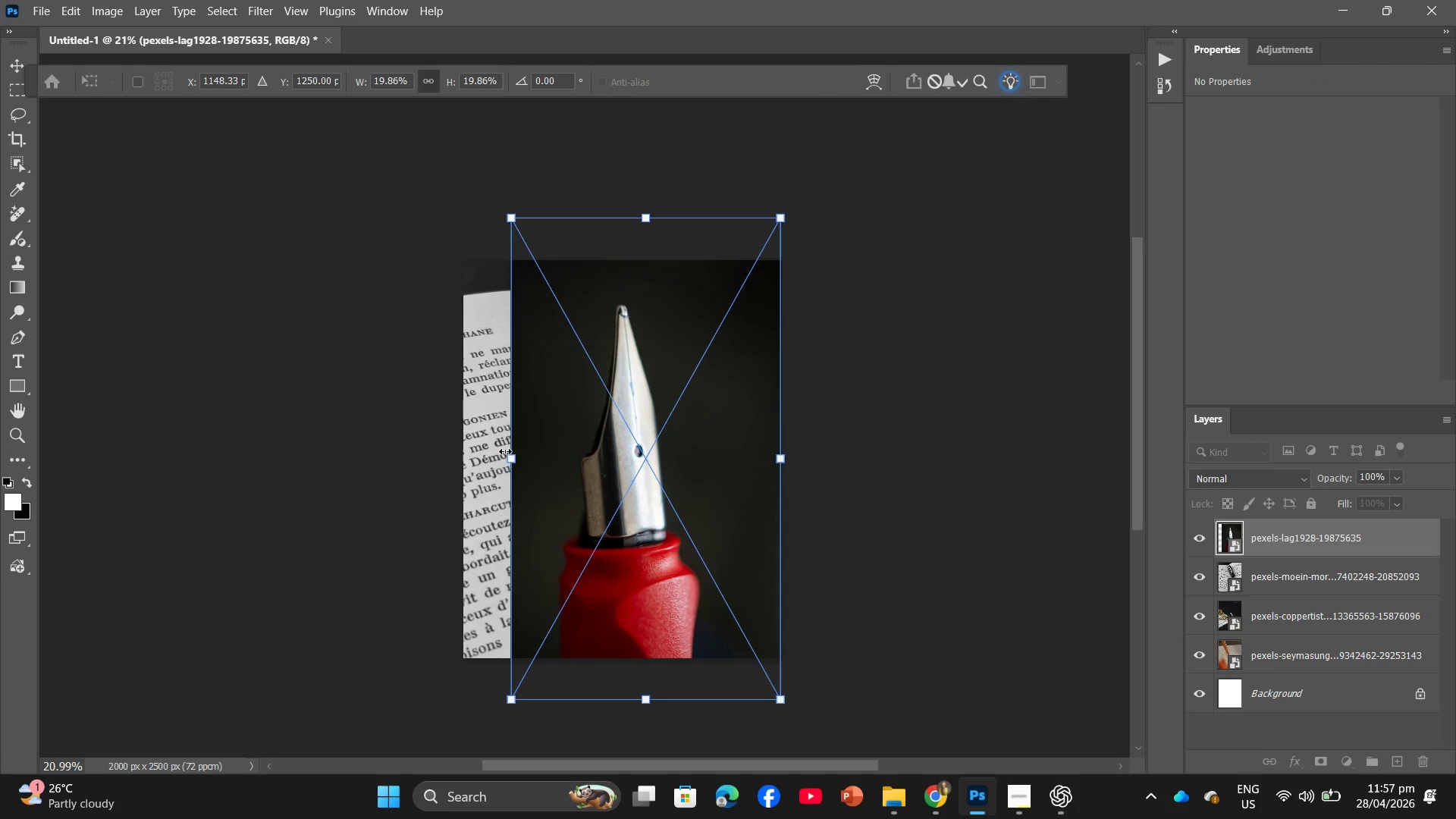 
left_click_drag(start_coordinate=[508, 455], to_coordinate=[463, 467])
 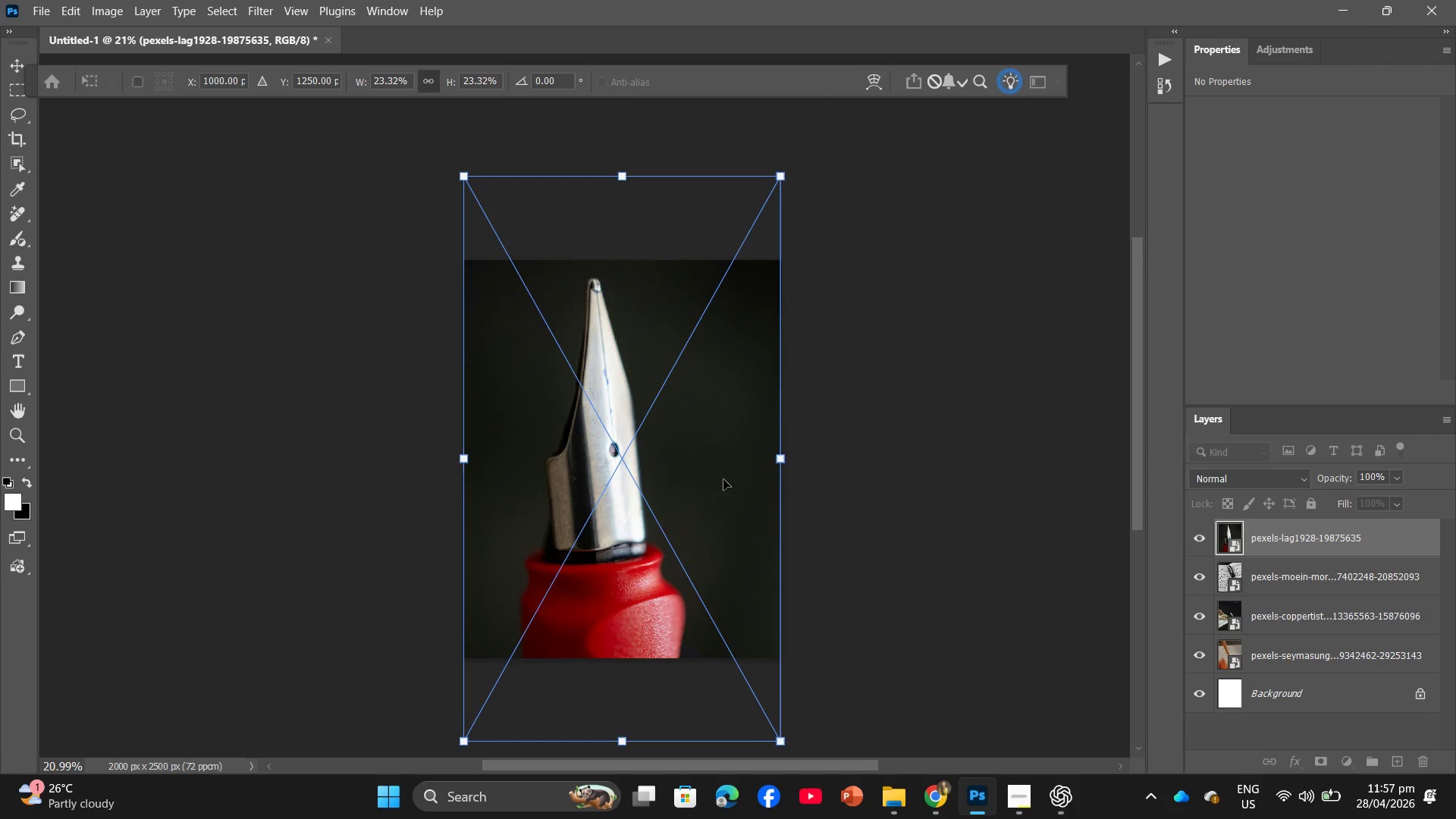 
key(Enter)
 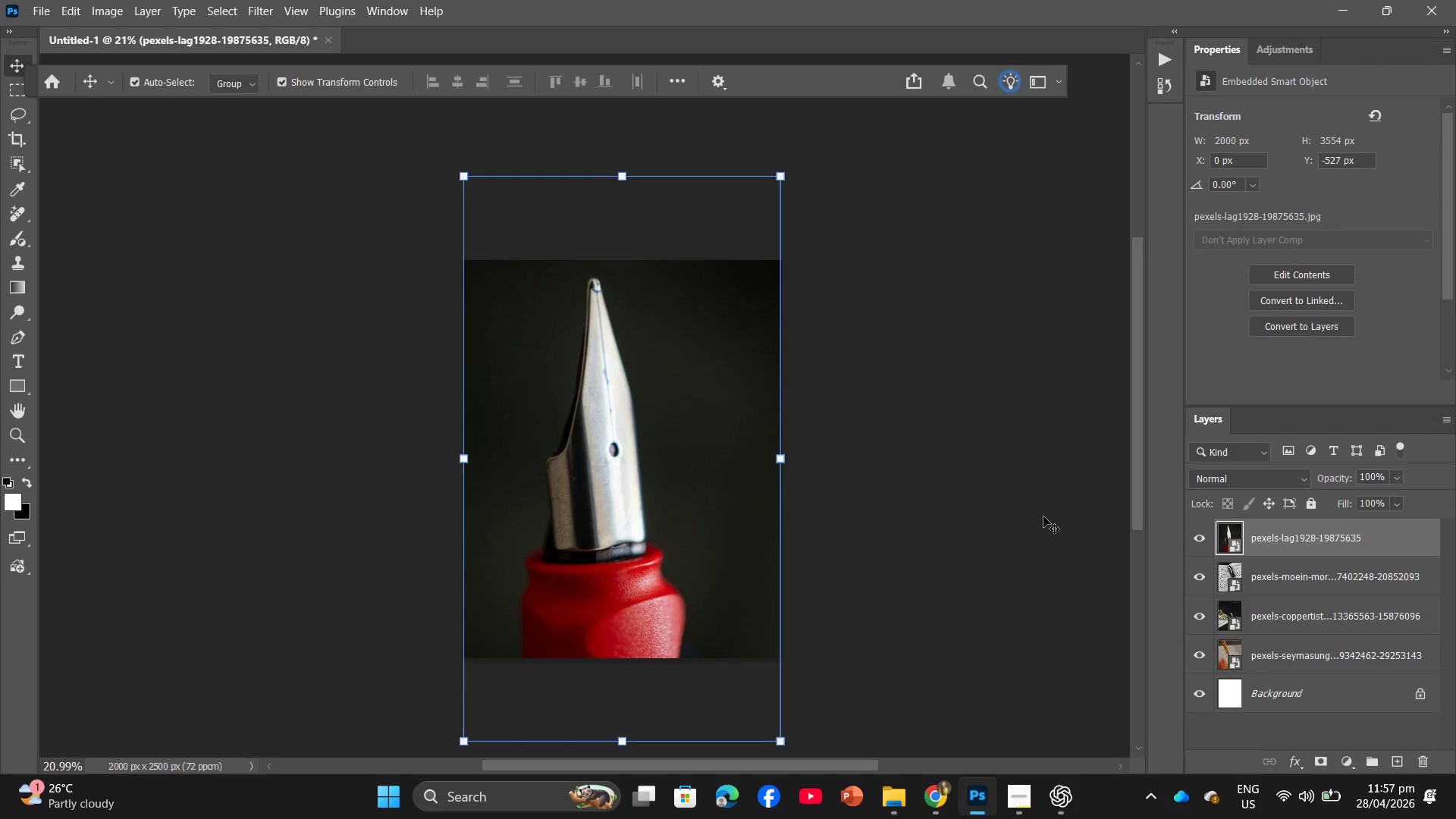 
wait(5.3)
 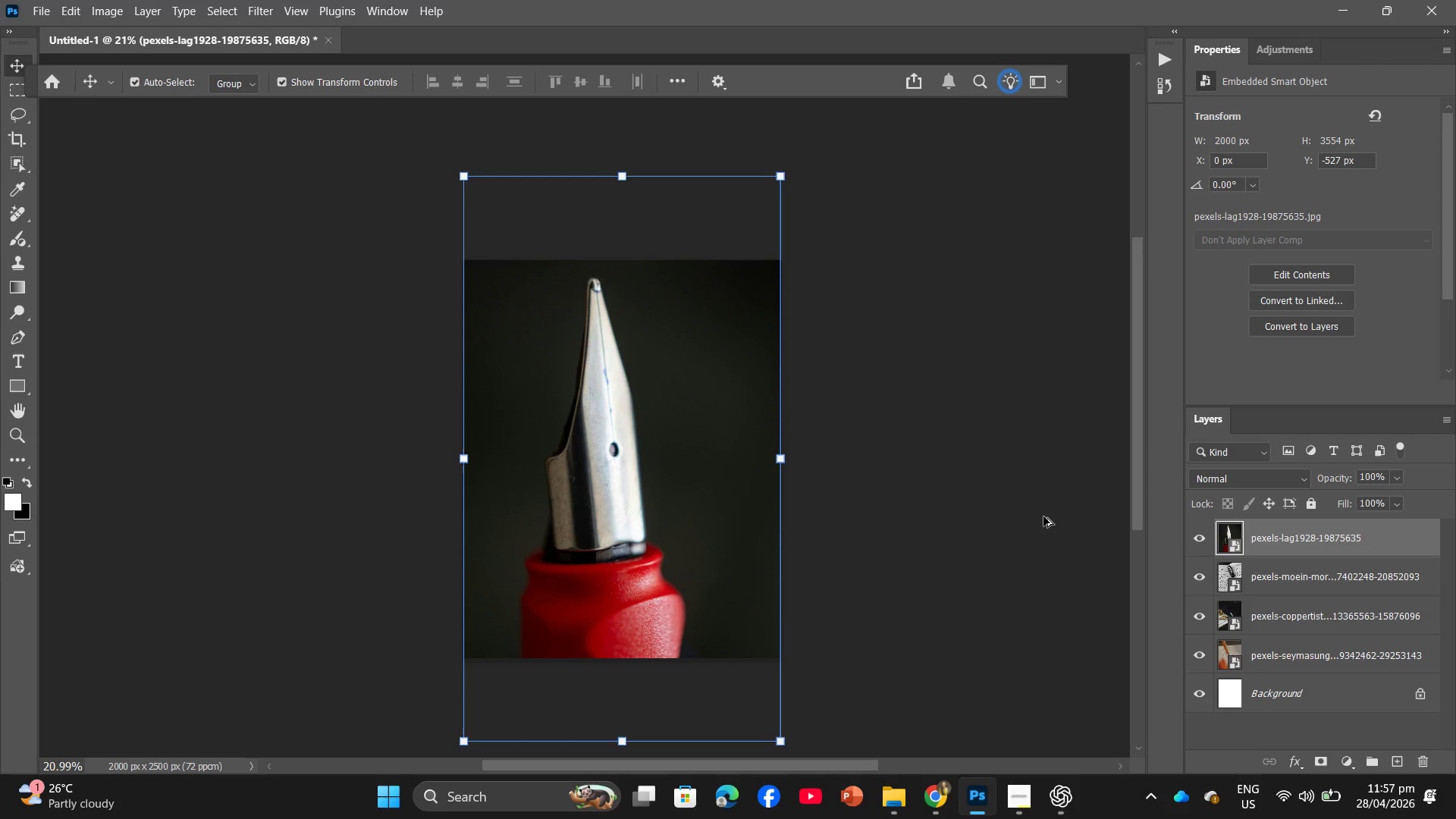 
key(Alt+Control+Shift+W)
 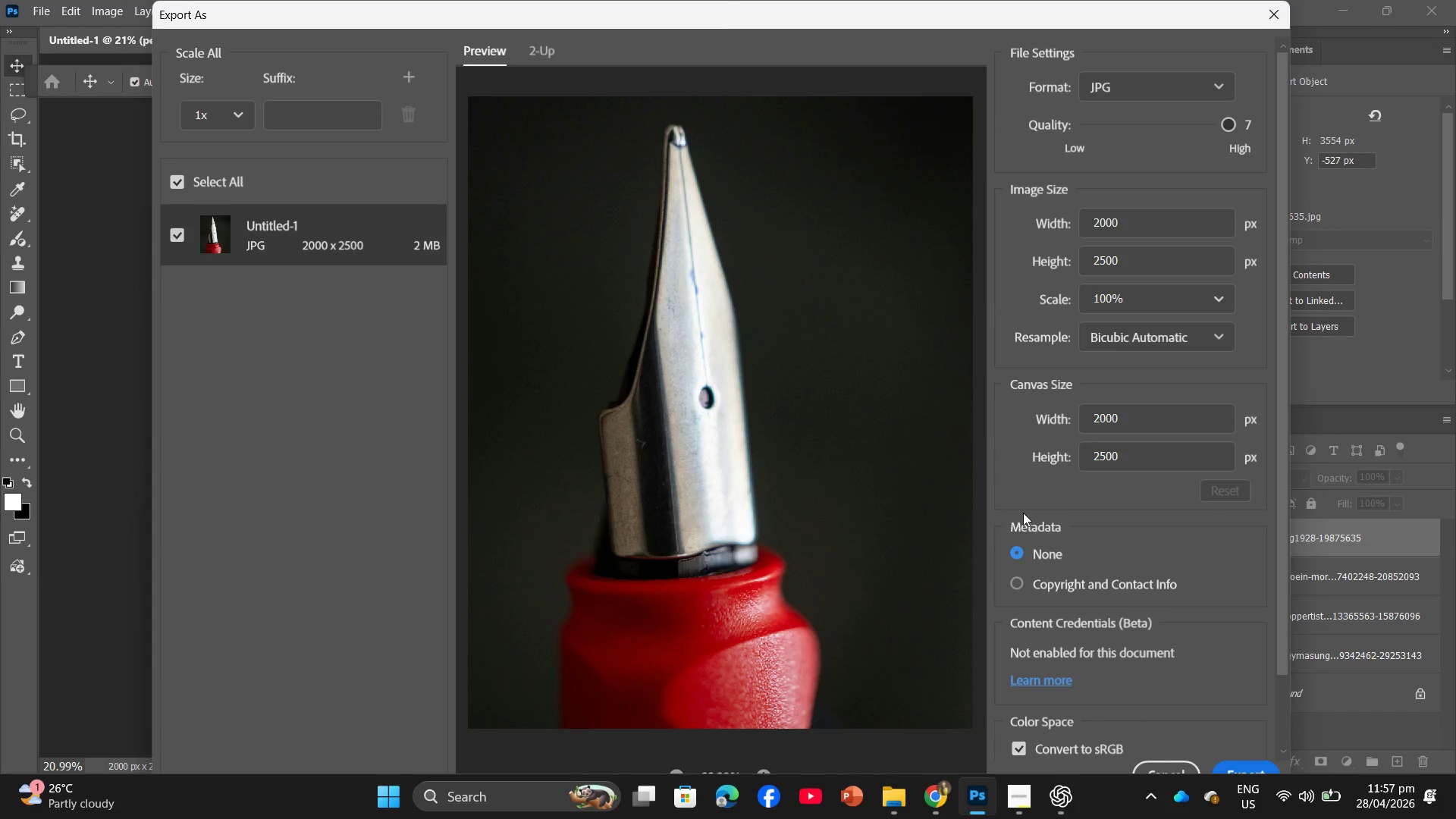 
mouse_move([1211, 347])
 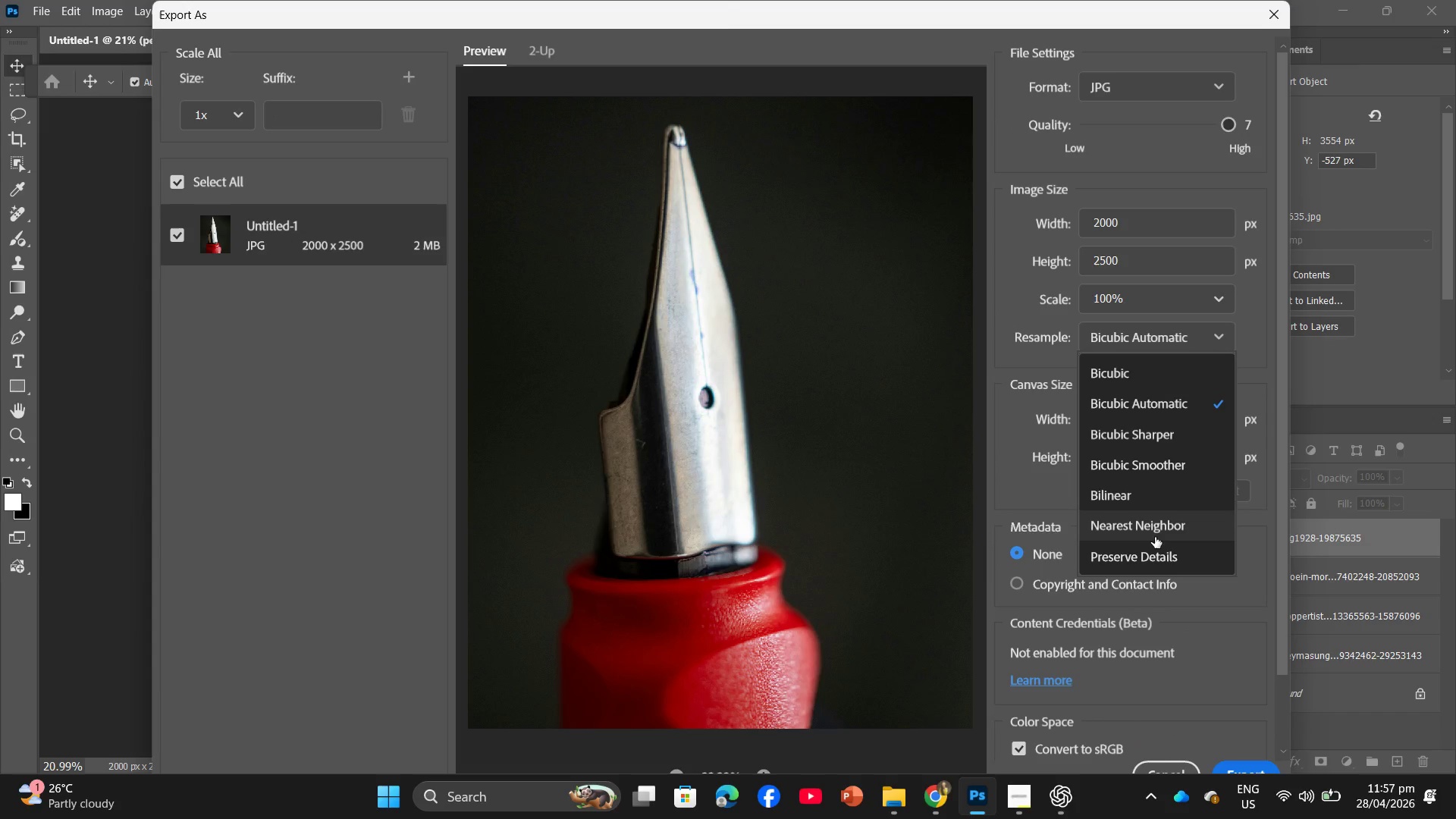 
scroll: coordinate [1155, 537], scroll_direction: down, amount: 2.0
 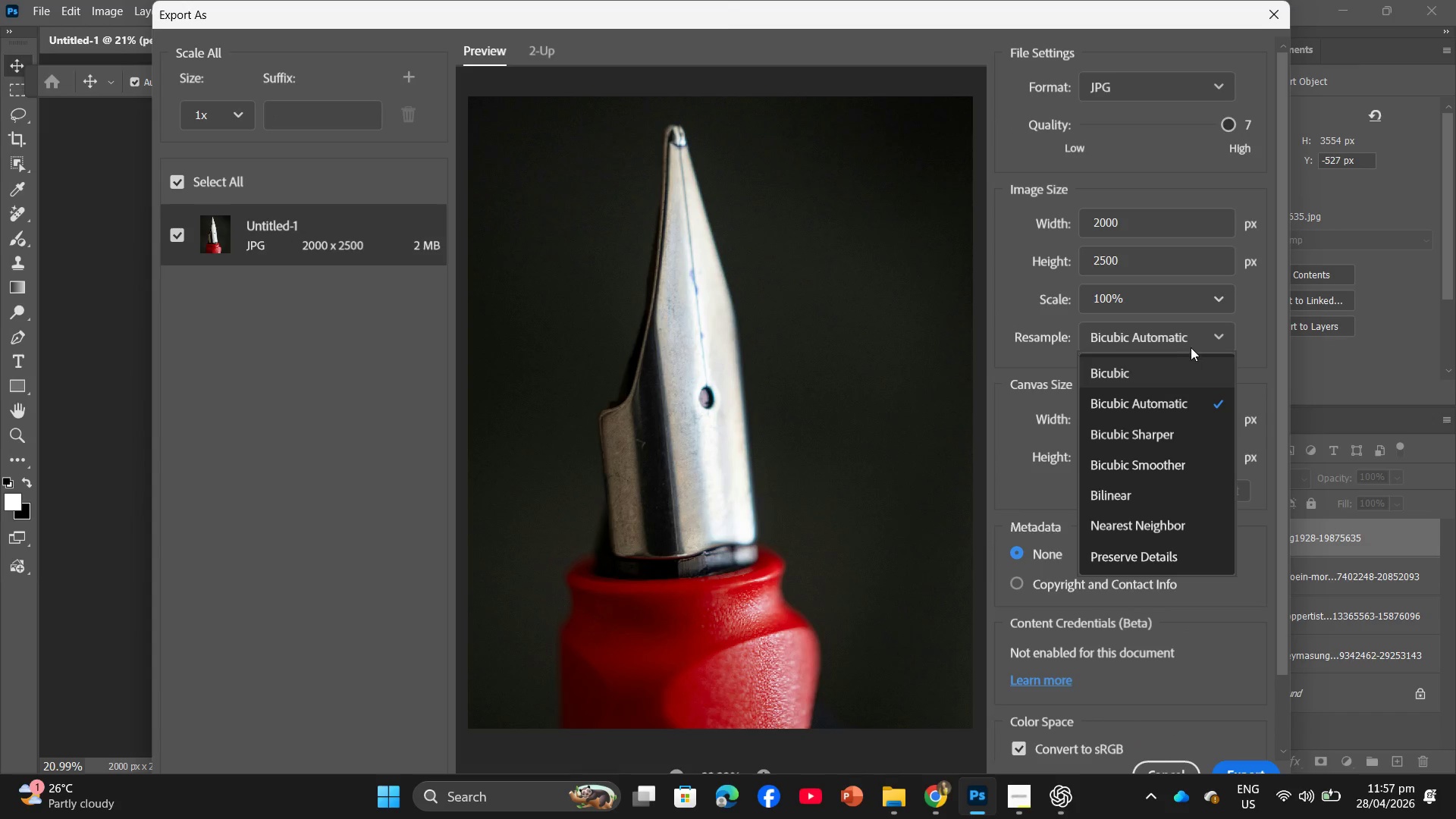 
left_click([1194, 337])
 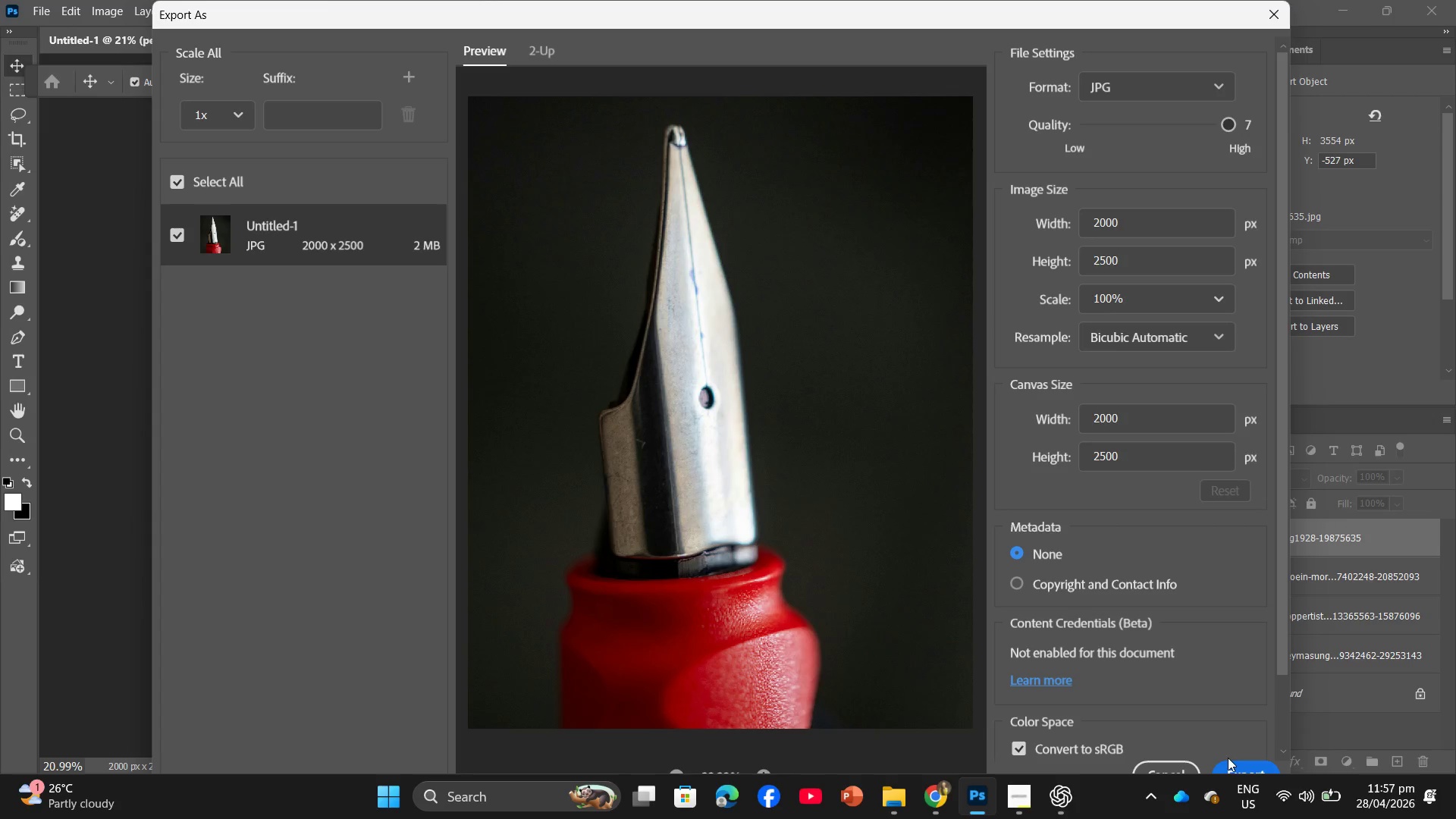 
left_click([1236, 767])
 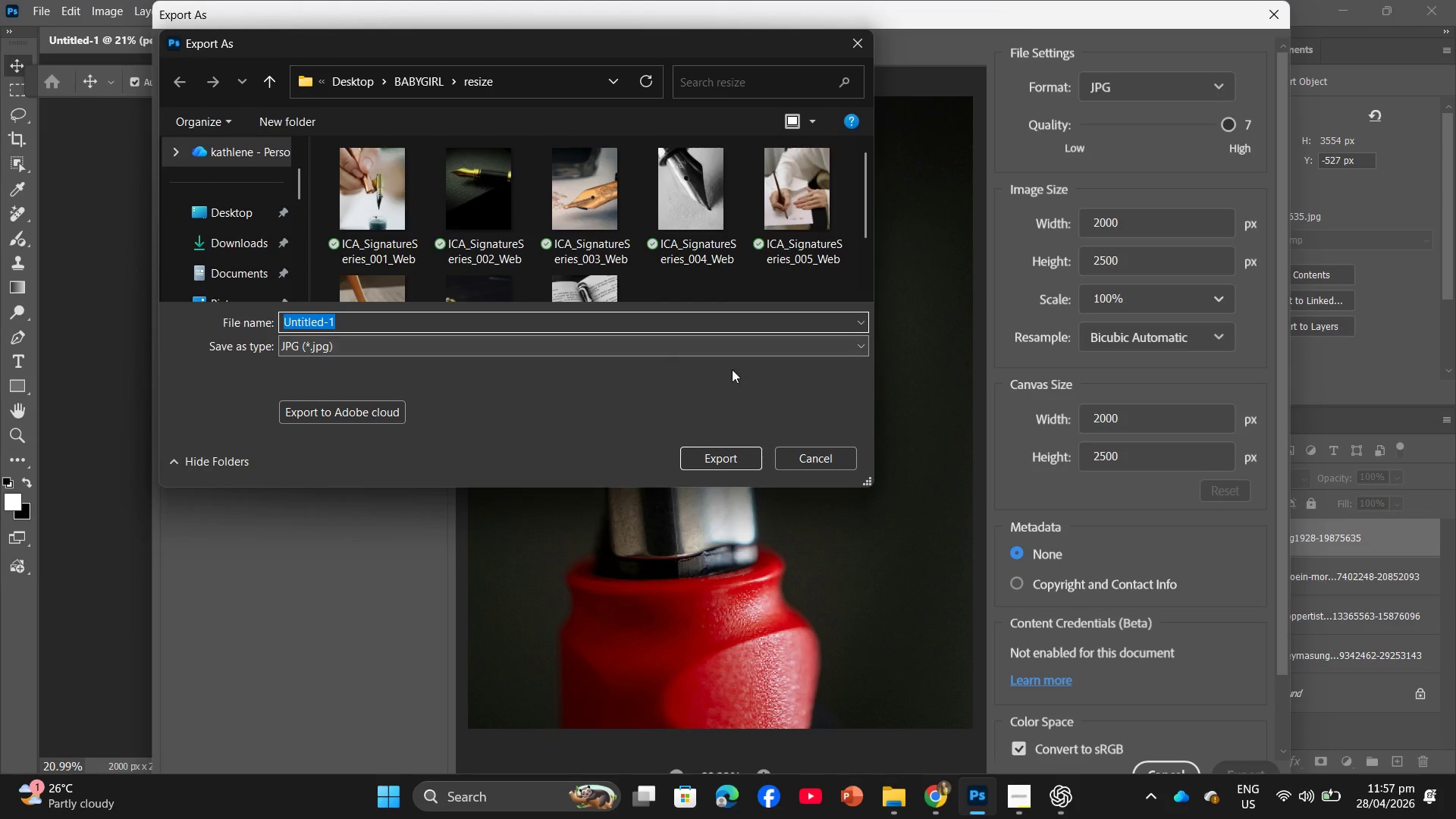 
scroll: coordinate [632, 173], scroll_direction: down, amount: 3.0
 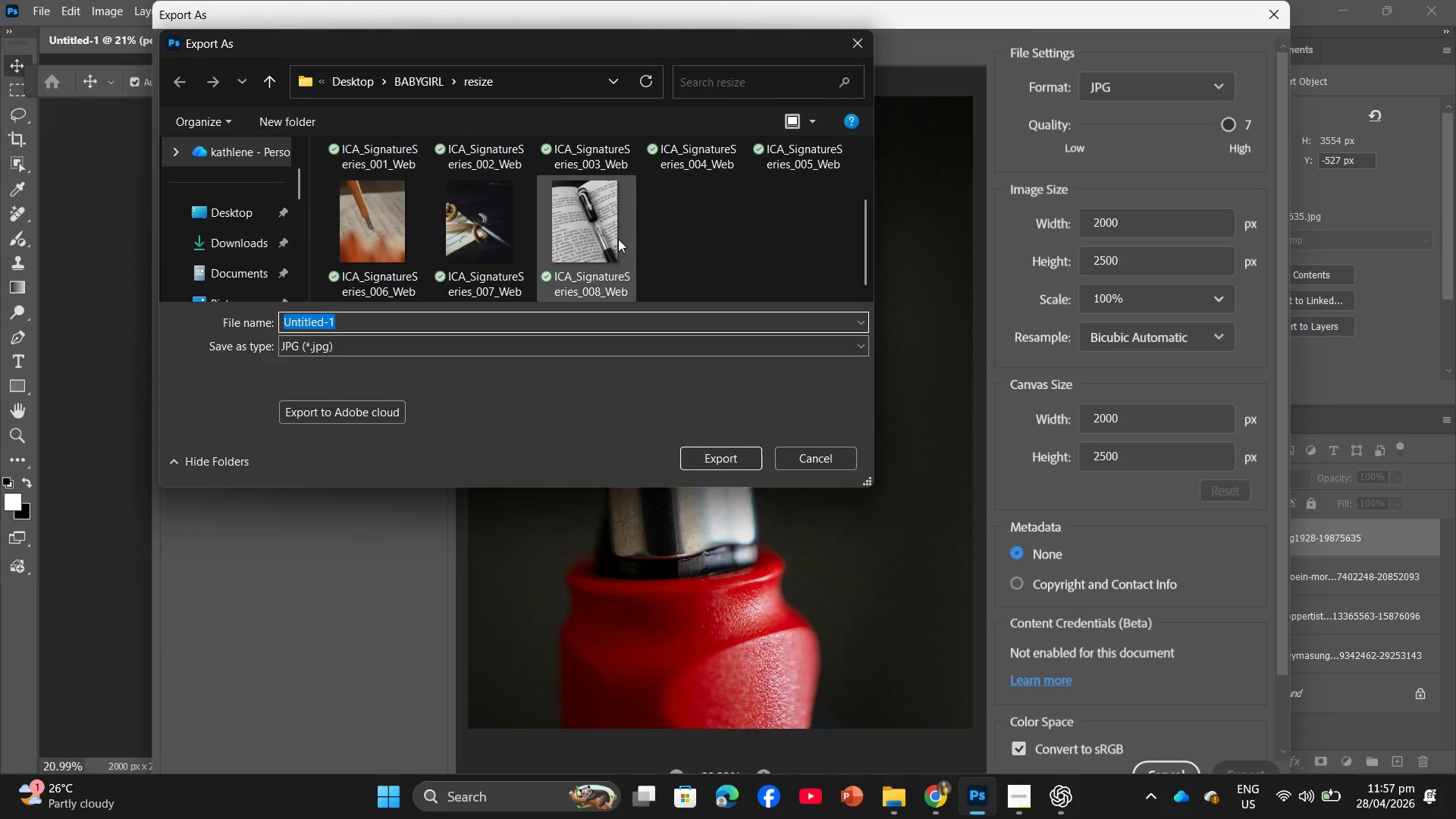 
left_click([618, 239])
 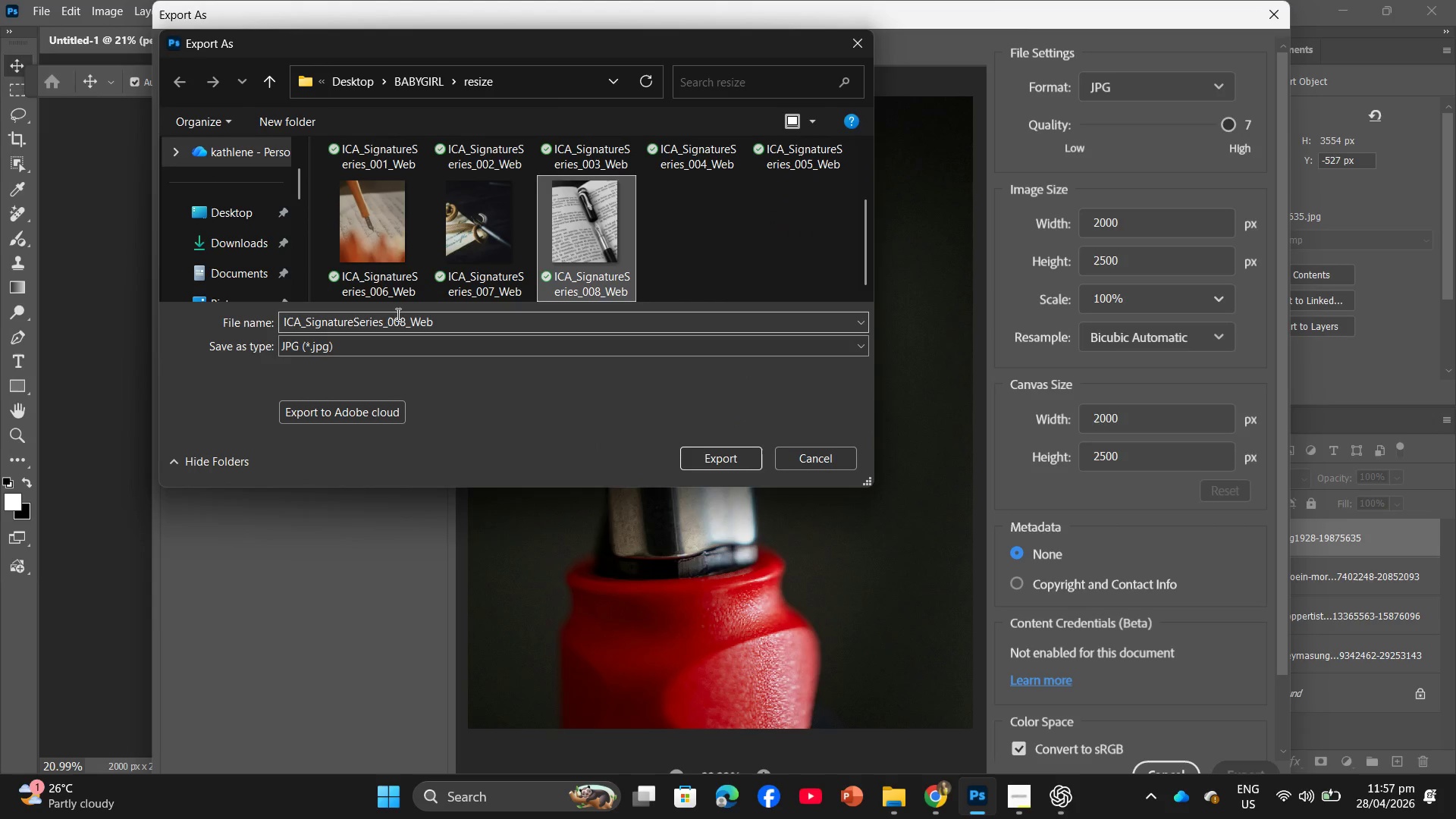 
double_click([406, 316])
 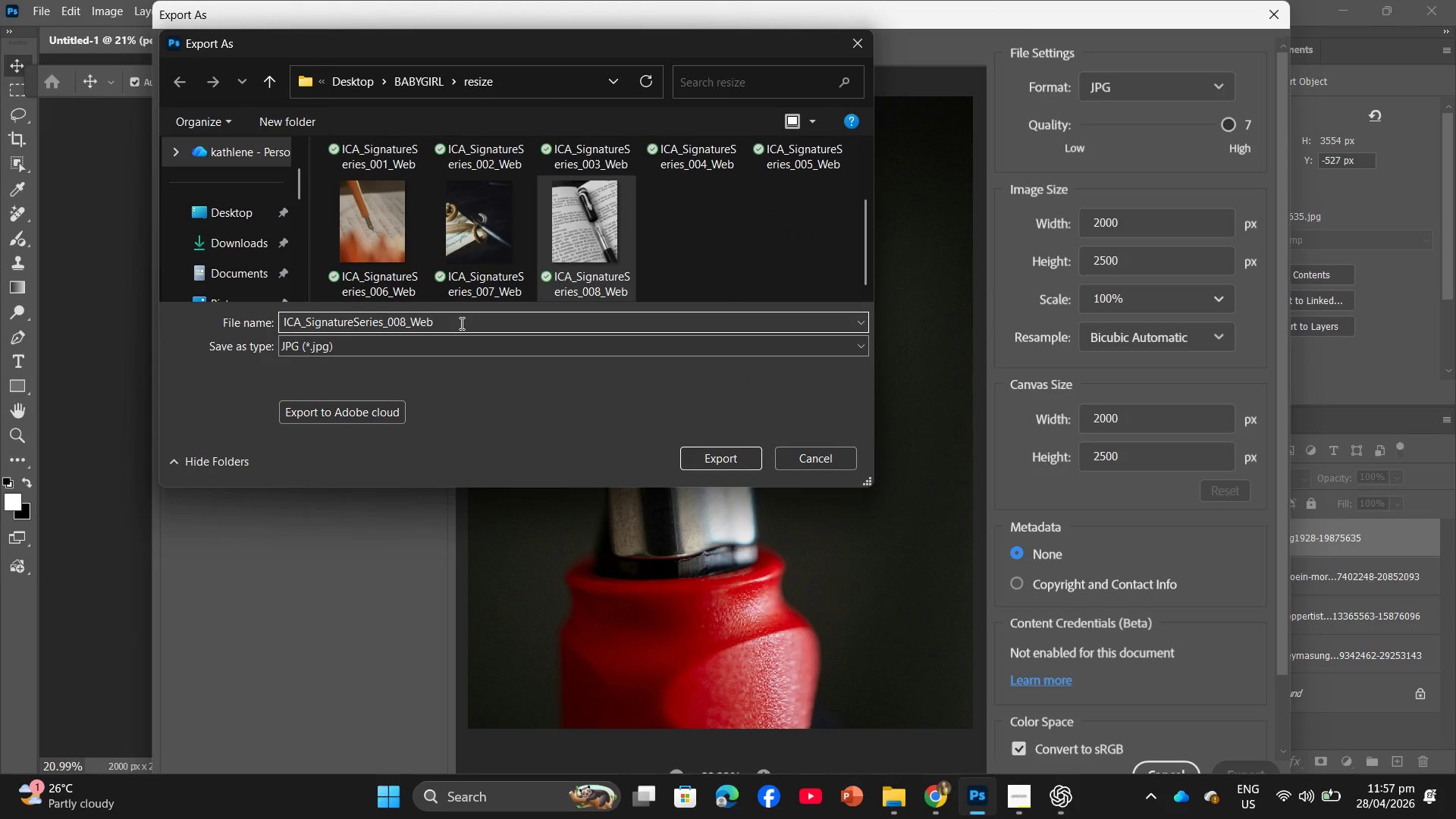 
key(Backspace)
 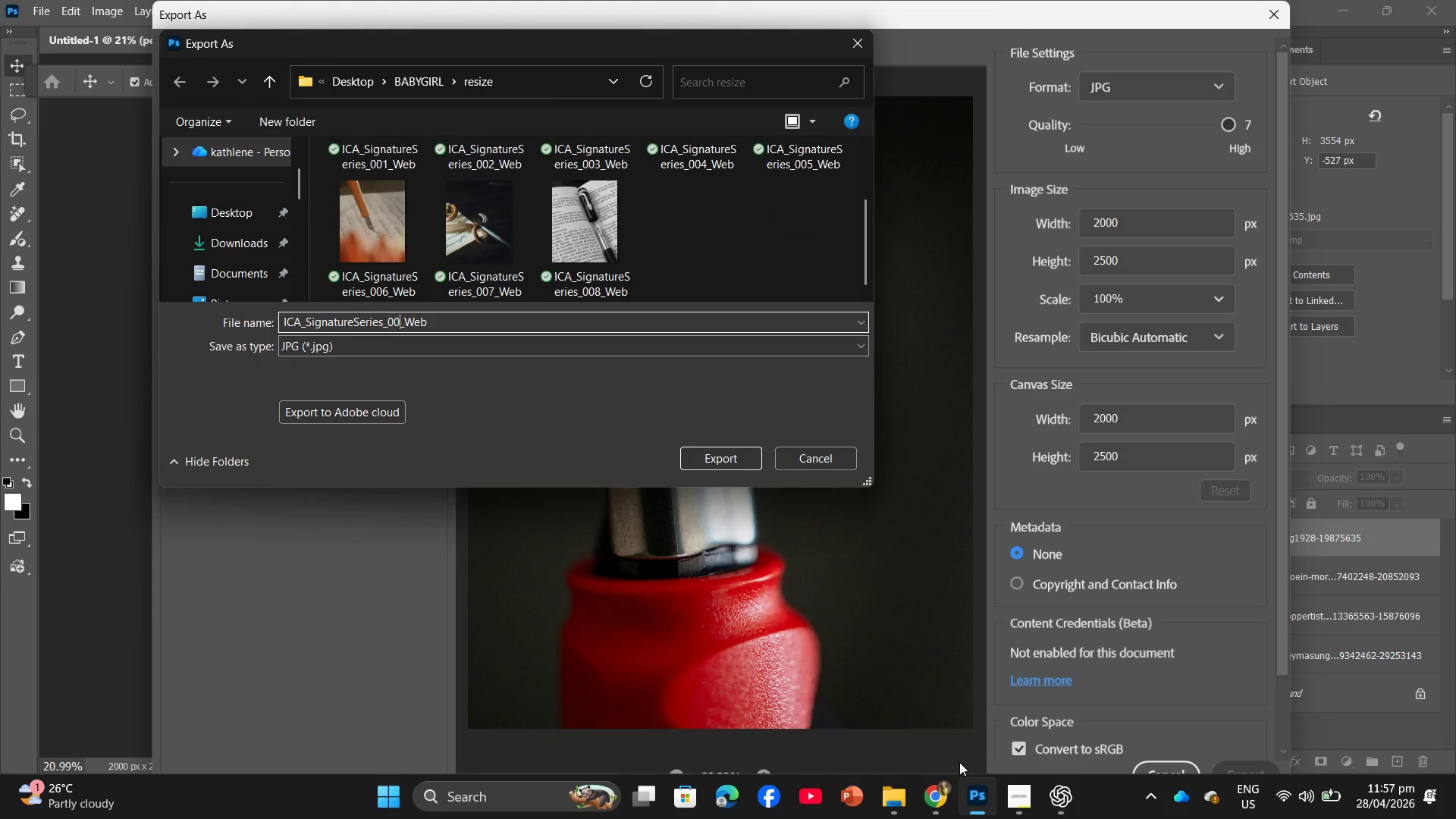 
key(Numpad9)
 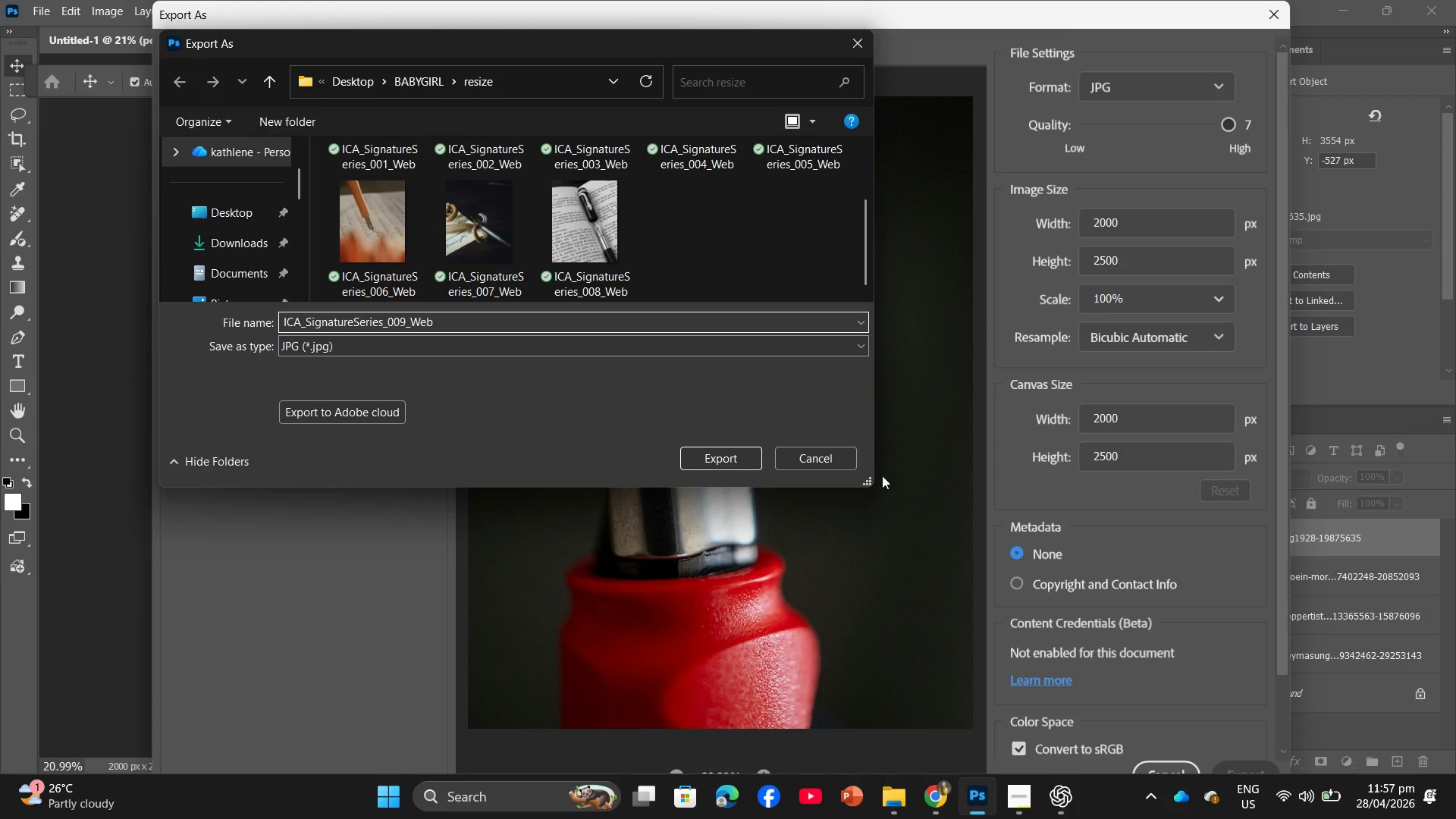 
left_click([724, 452])
 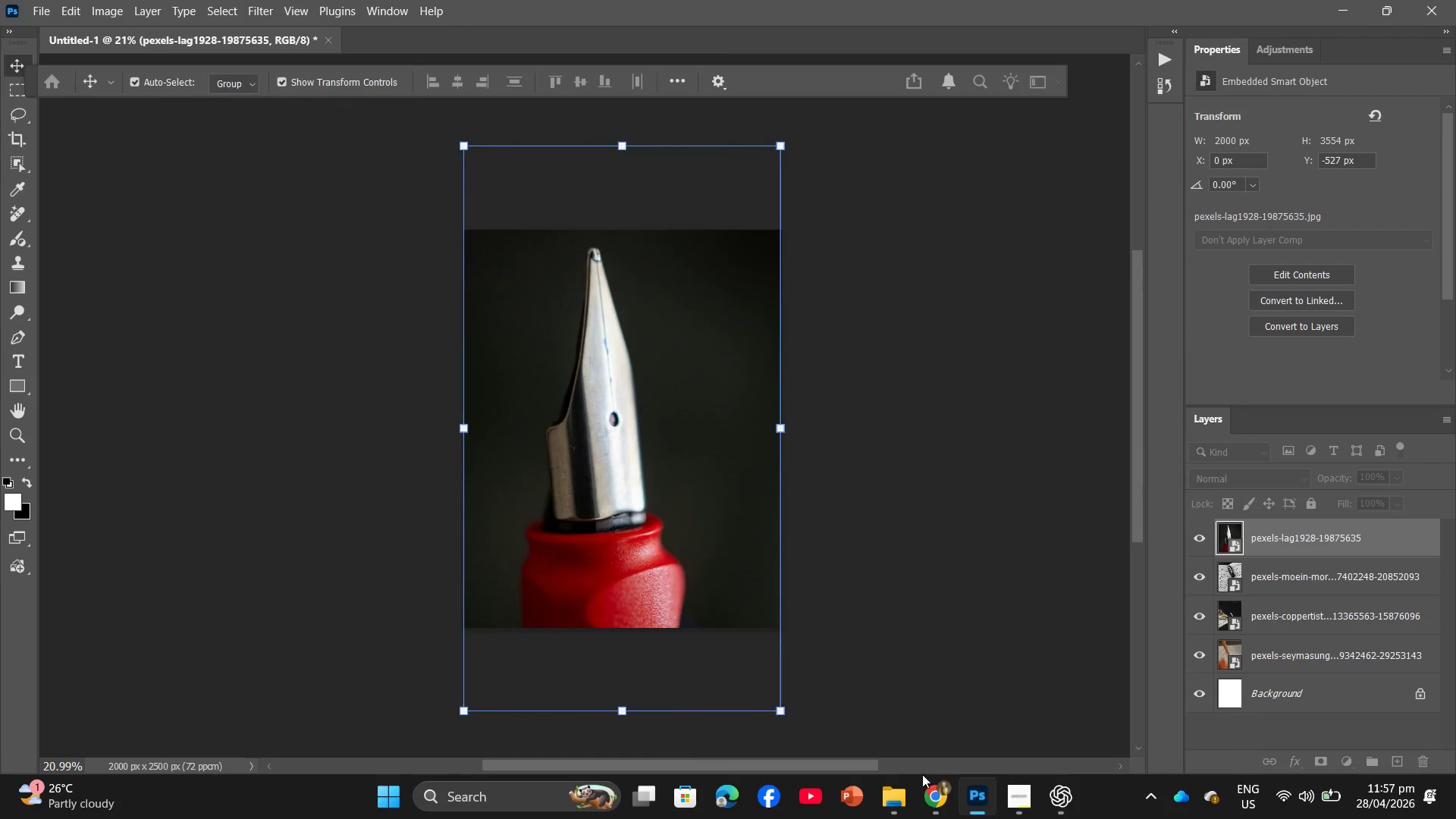 
left_click([933, 795])
 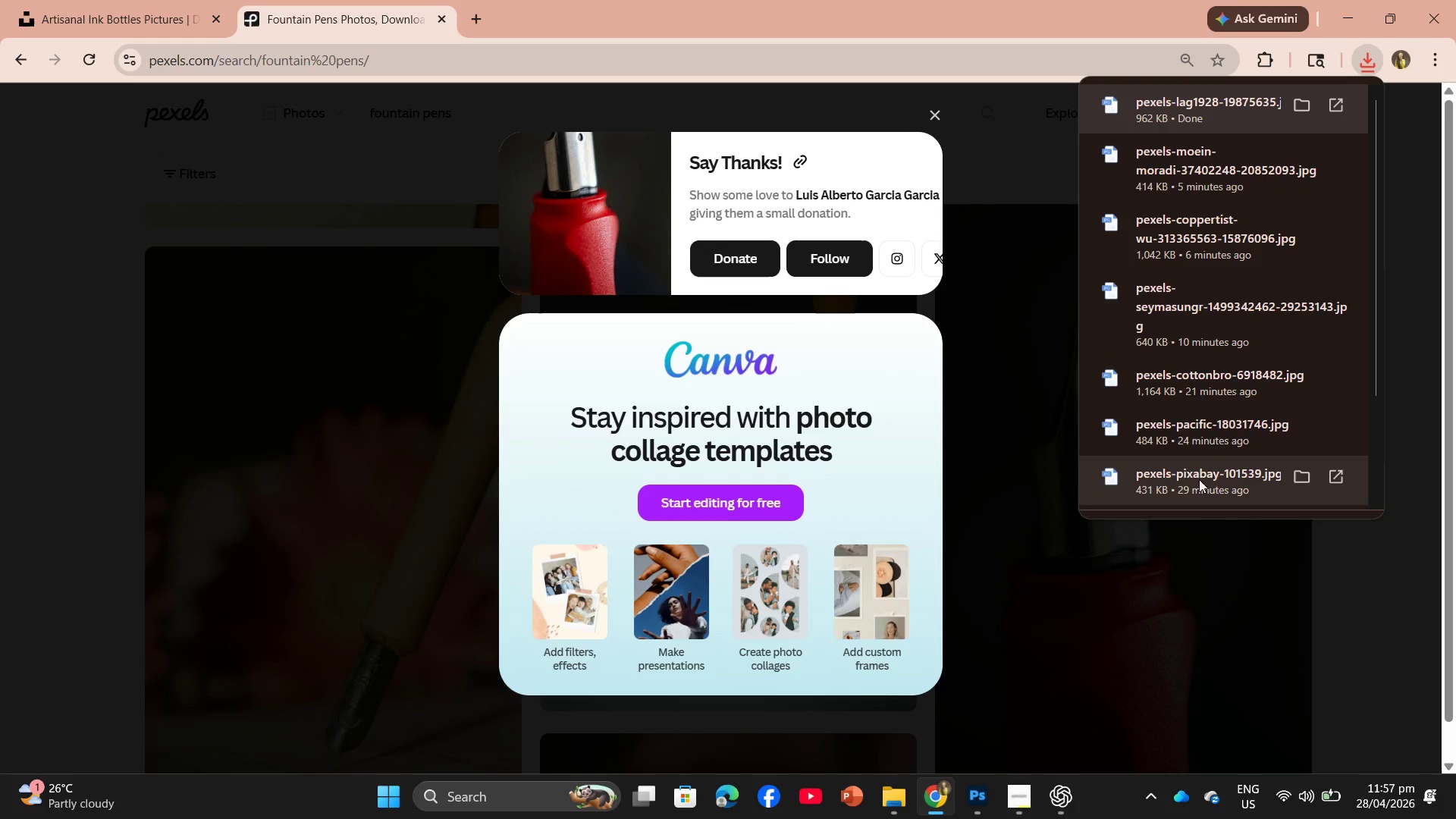 
left_click([1056, 617])
 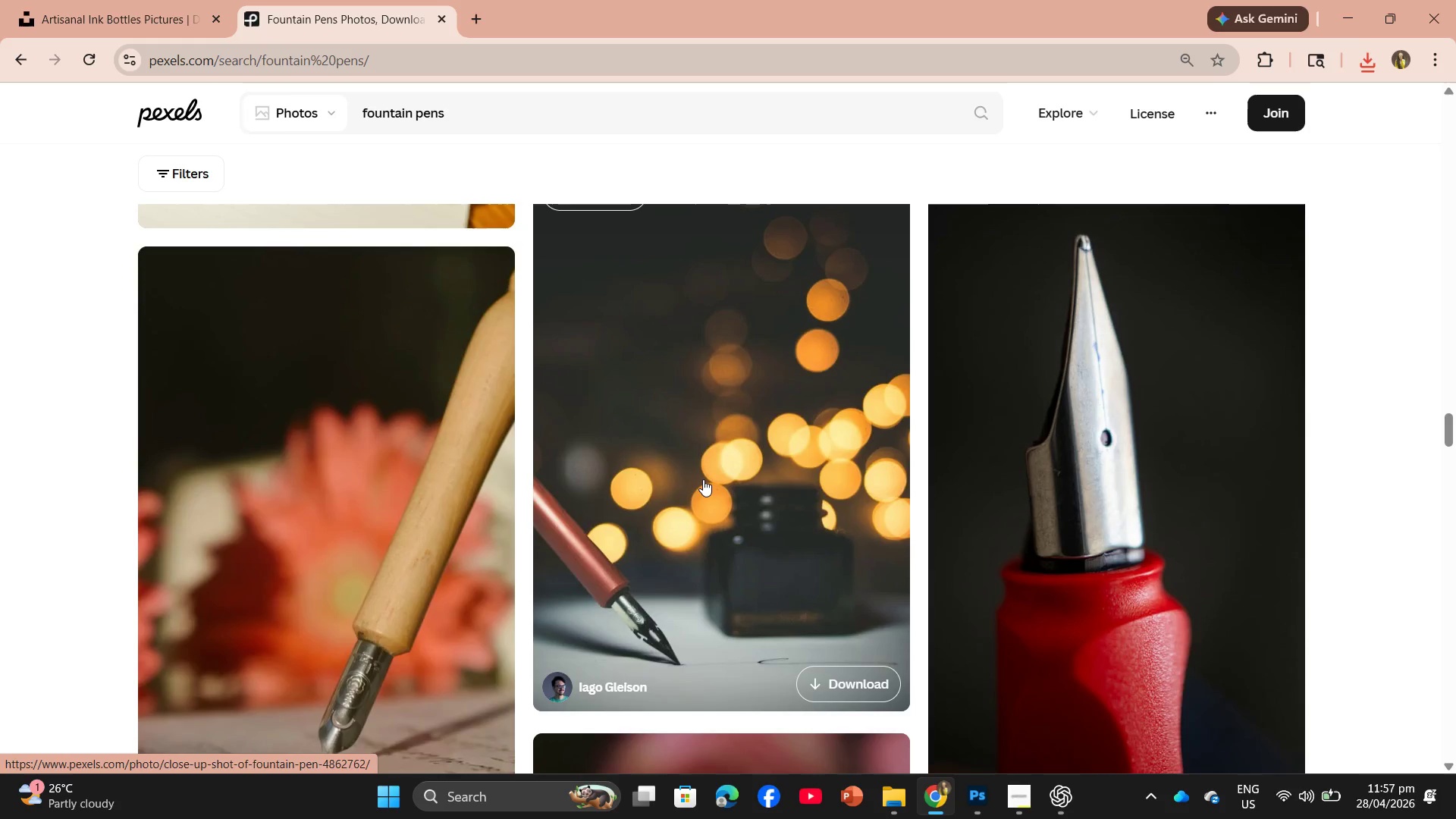 
left_click([703, 479])
 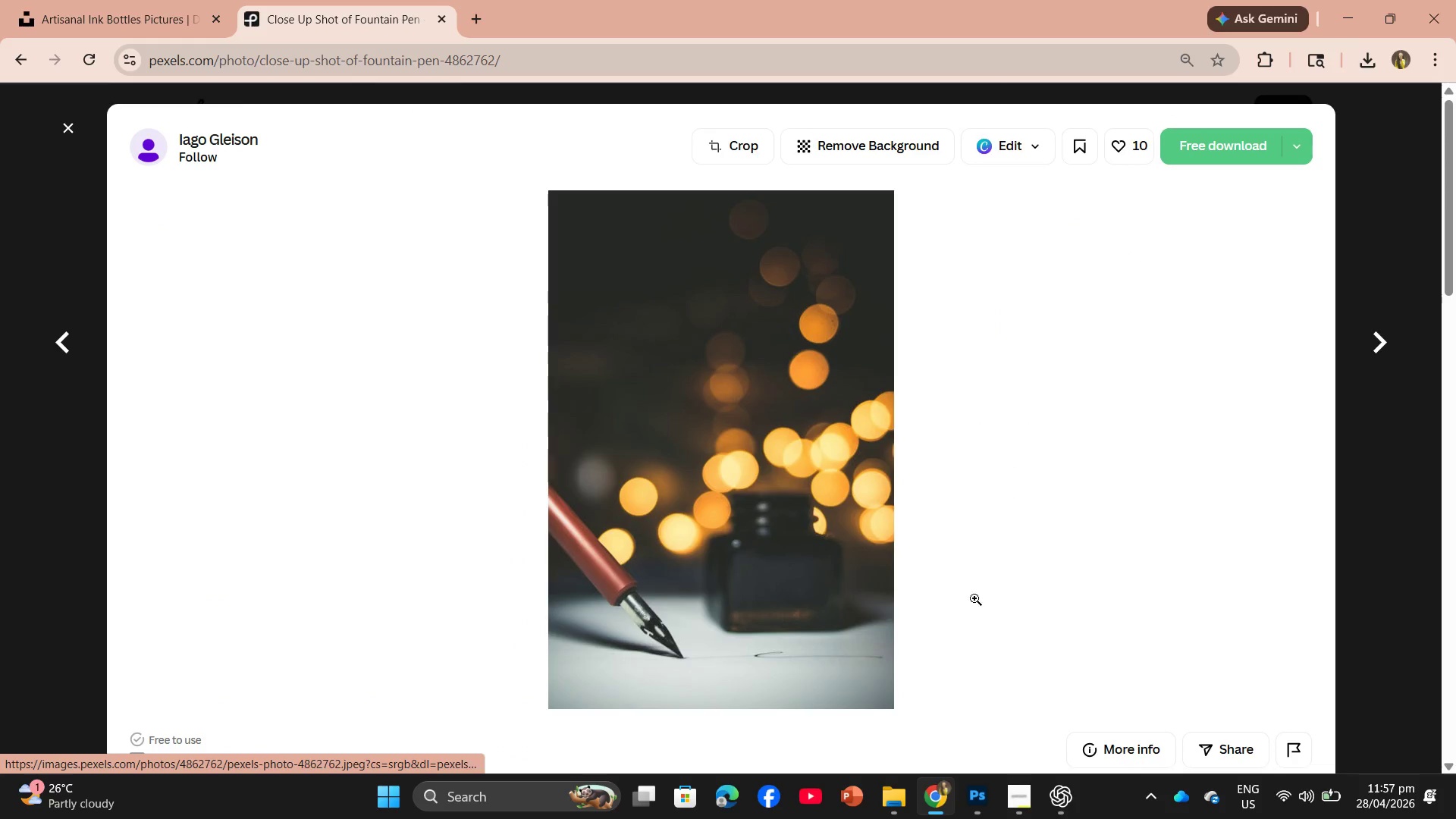 
left_click([889, 795])
 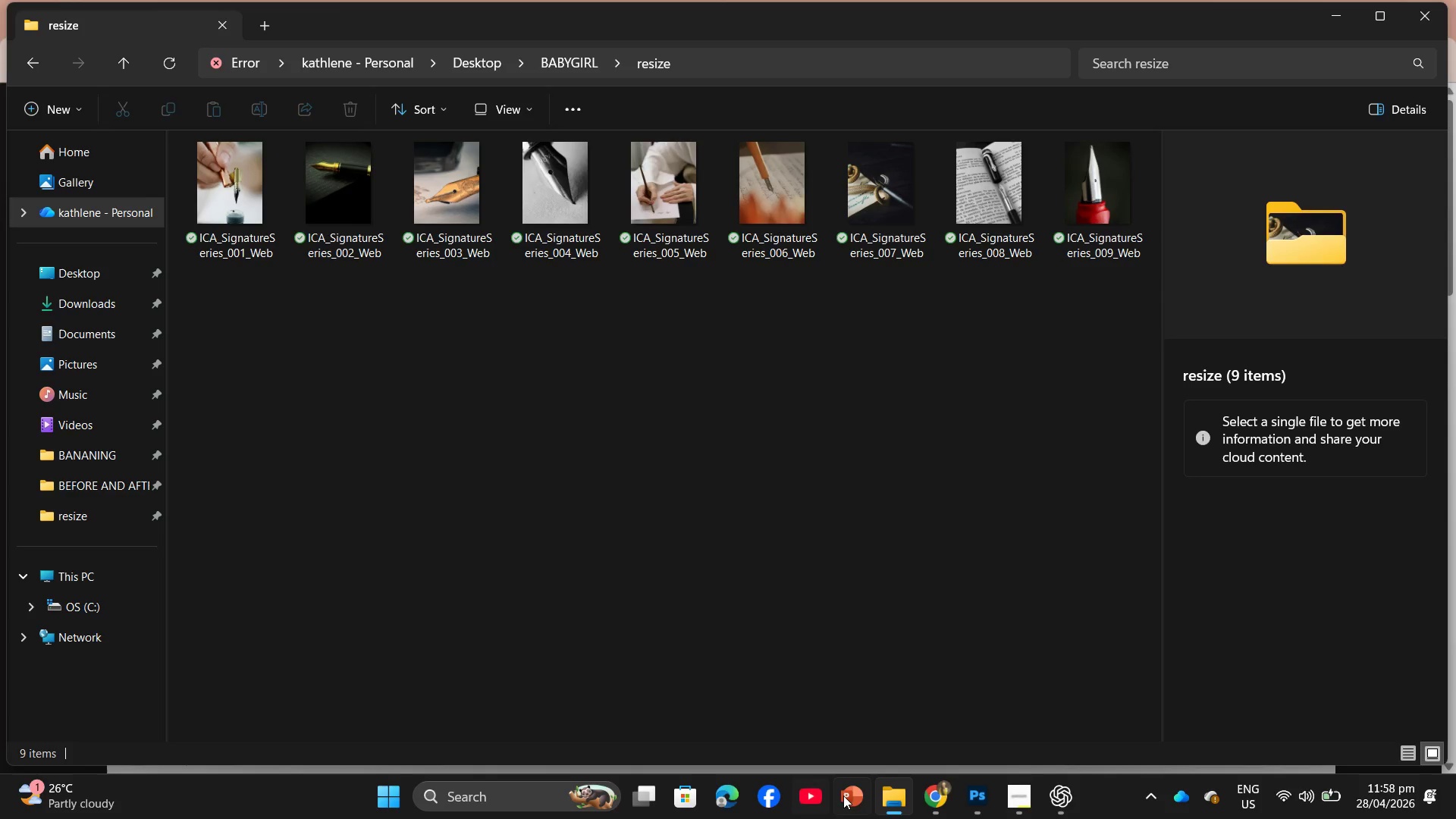 
left_click([922, 804])
 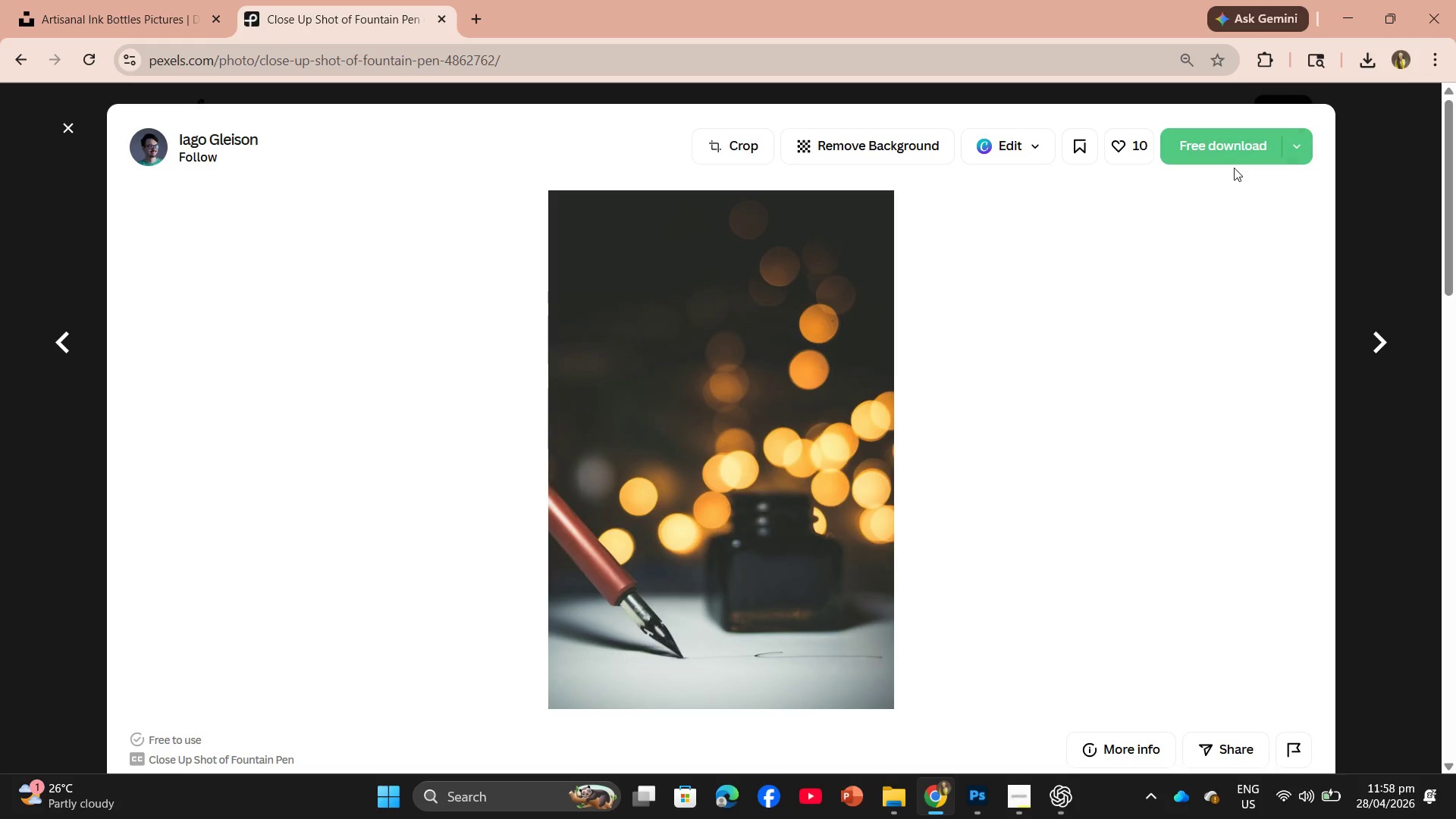 
left_click([1234, 154])
 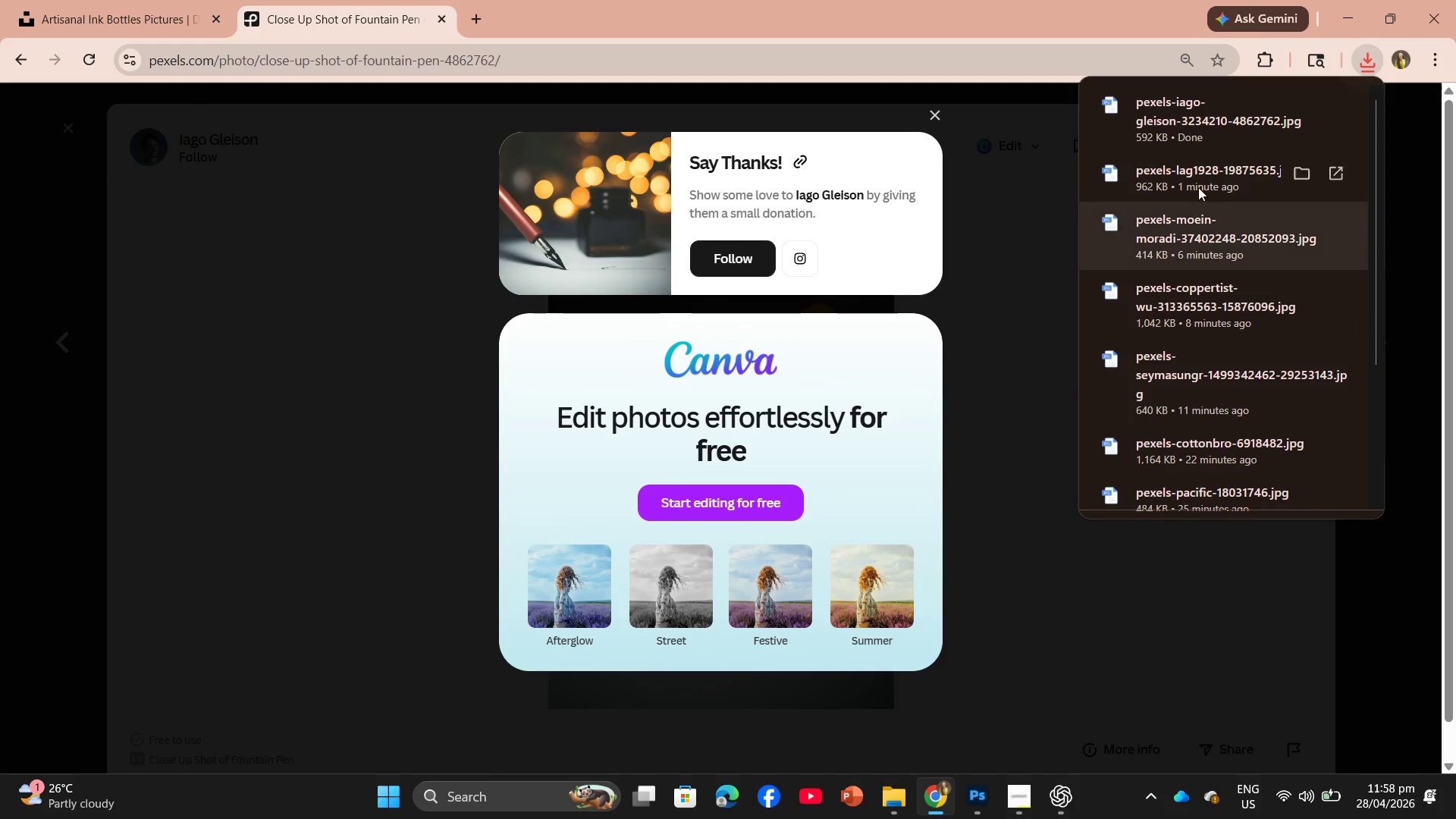 
left_click_drag(start_coordinate=[1181, 136], to_coordinate=[594, 455])
 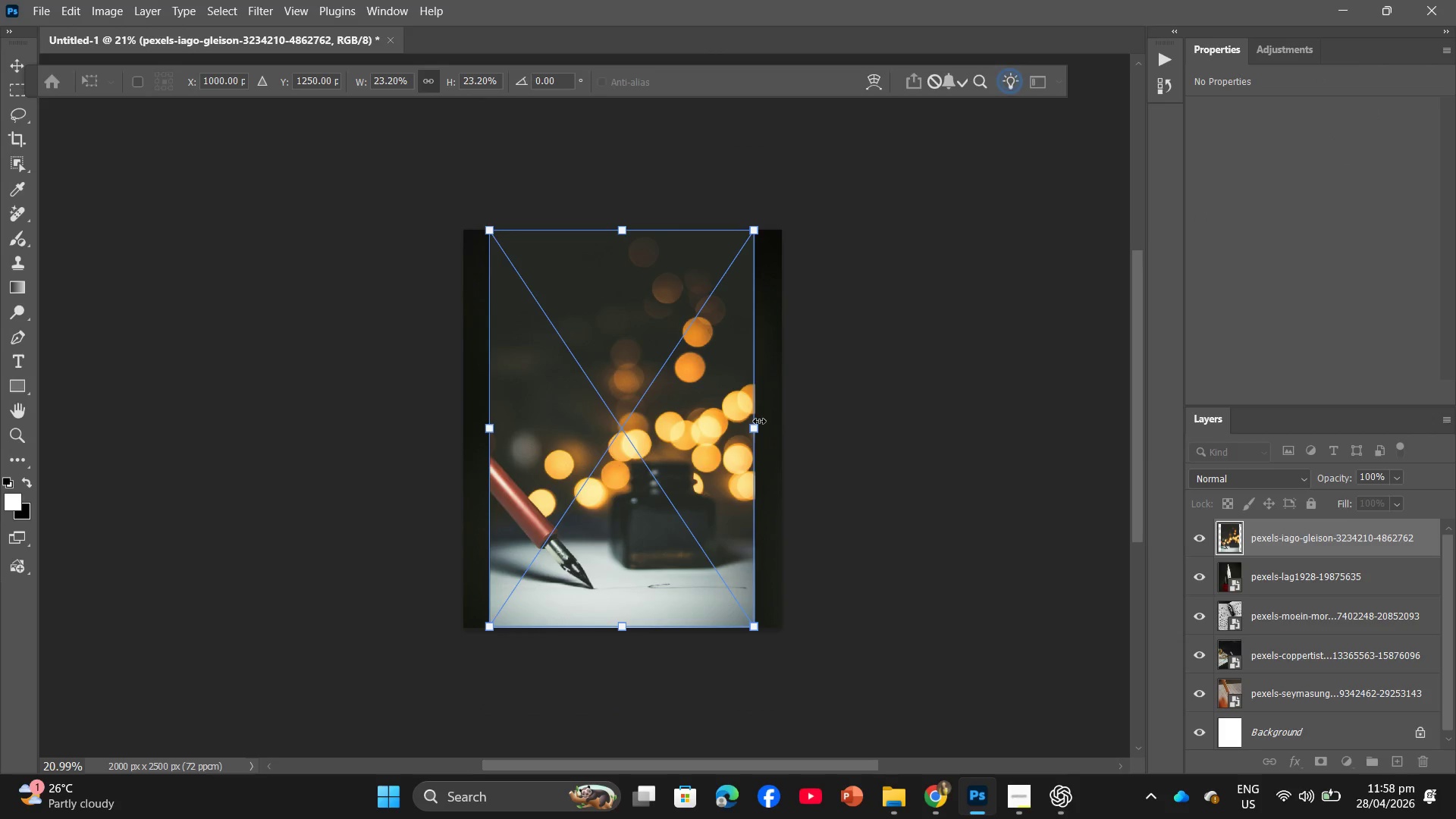 
left_click_drag(start_coordinate=[752, 428], to_coordinate=[779, 431])
 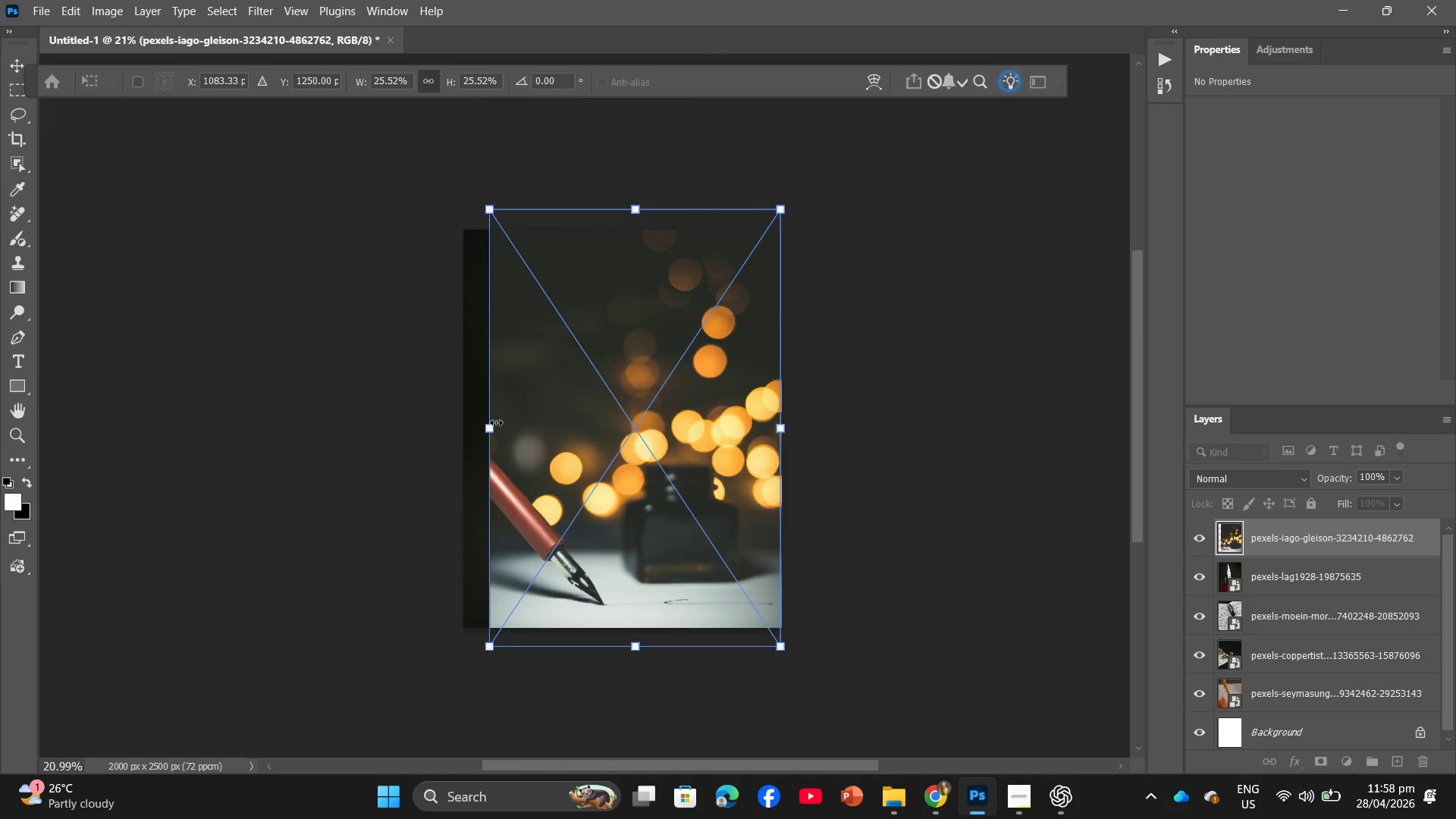 
left_click_drag(start_coordinate=[488, 426], to_coordinate=[467, 436])
 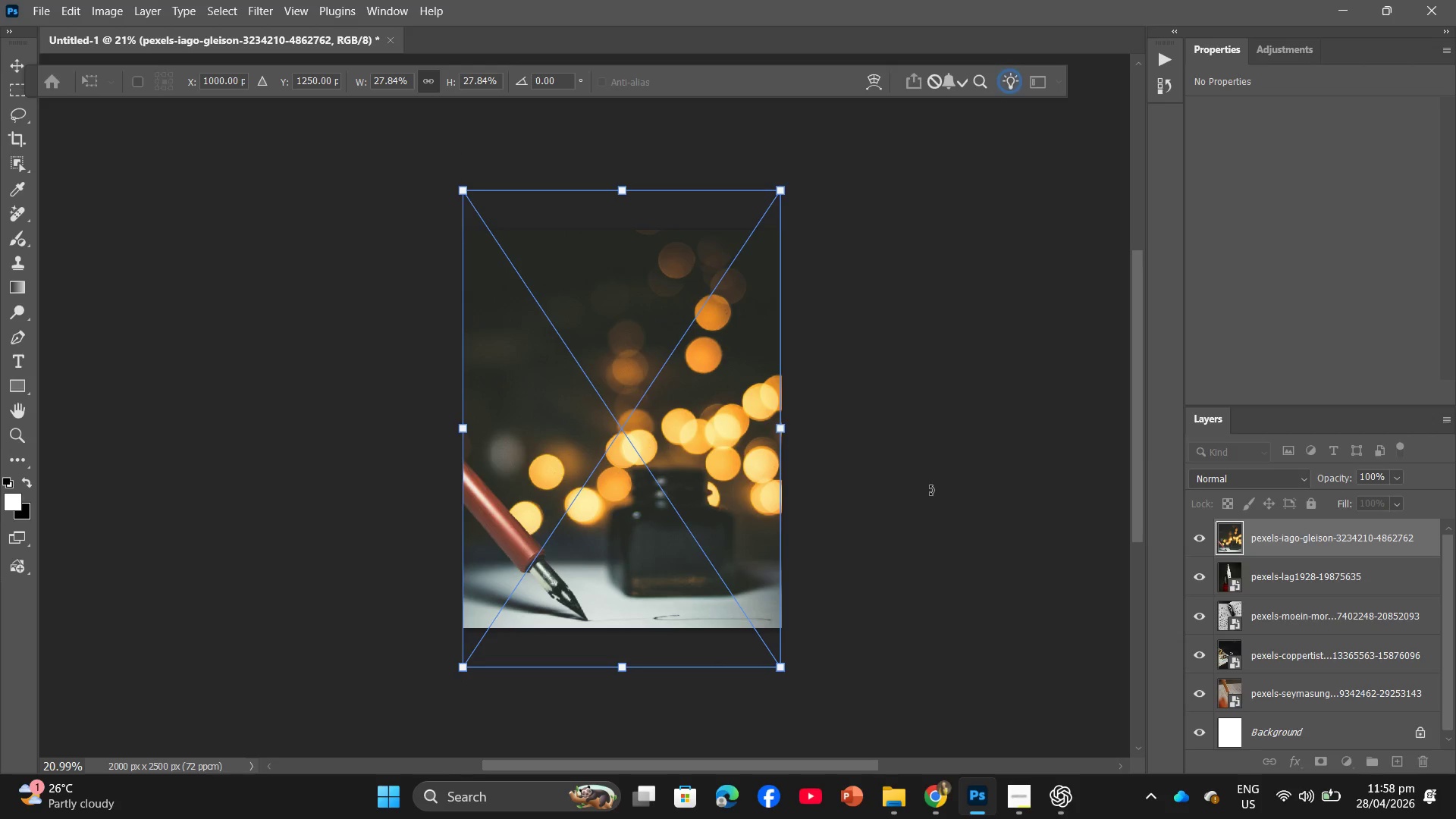 
key(Enter)
 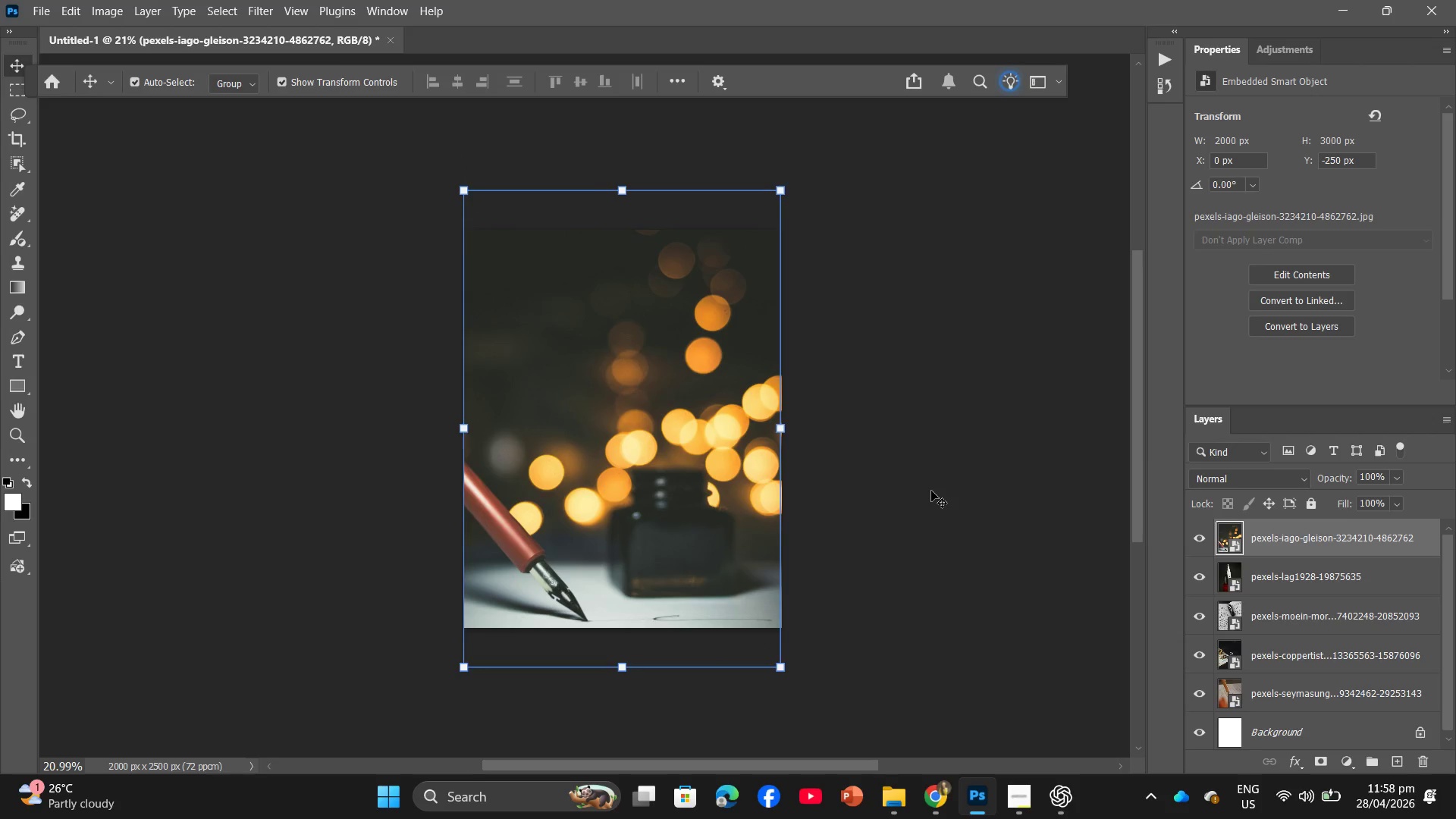 
key(Alt+Control+Shift+W)
 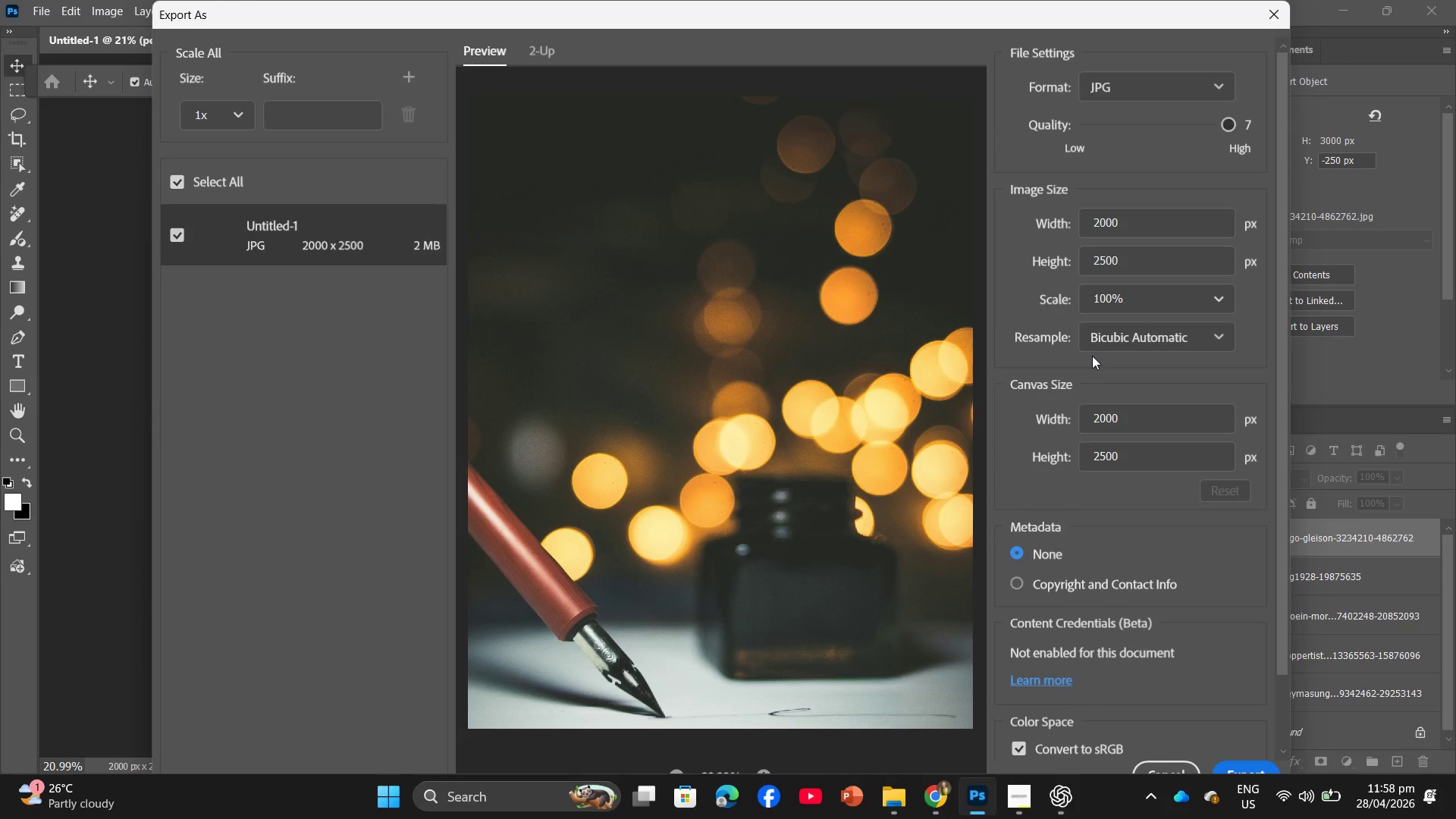 
left_click([1148, 340])
 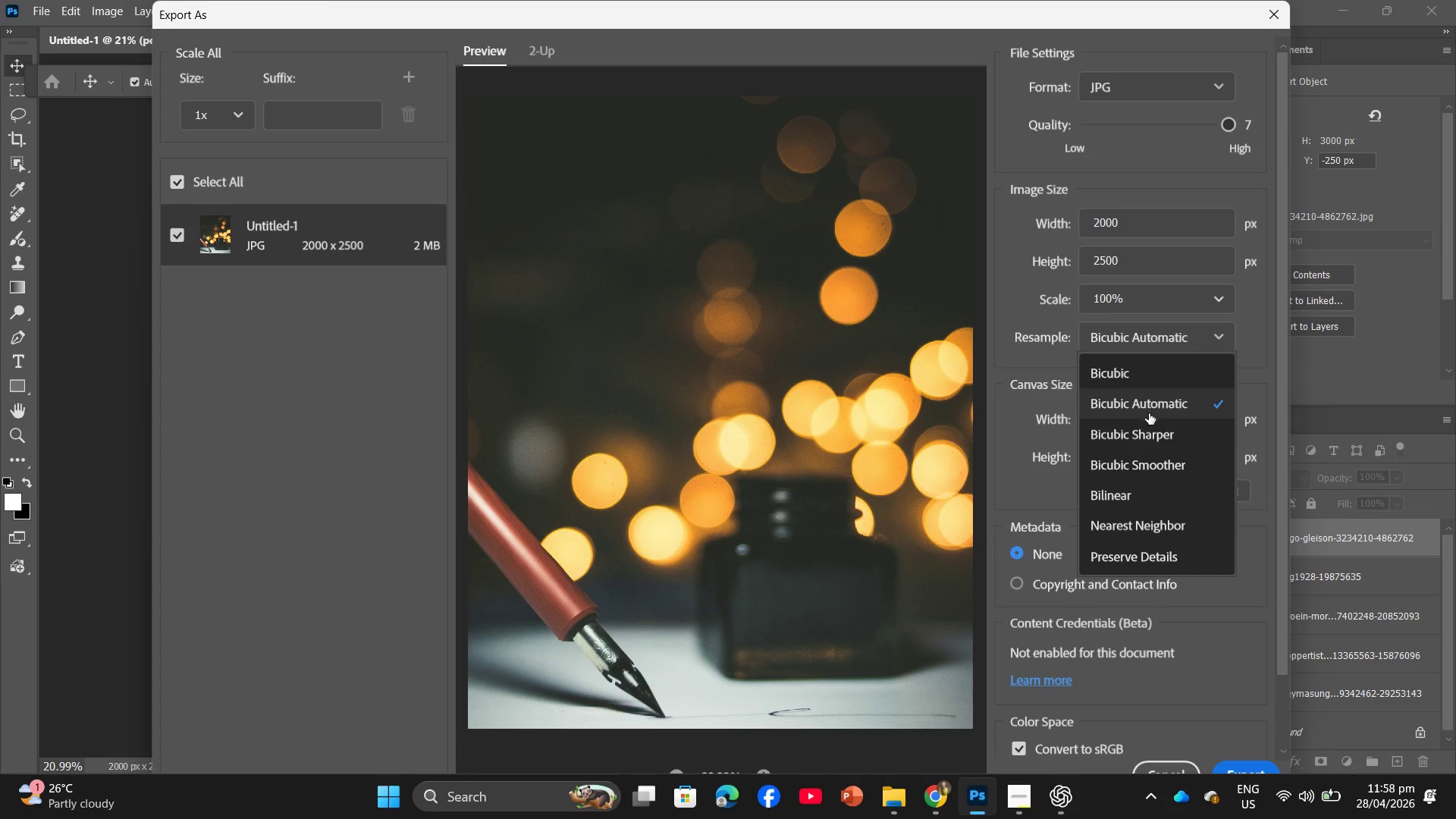 
left_click([1152, 434])
 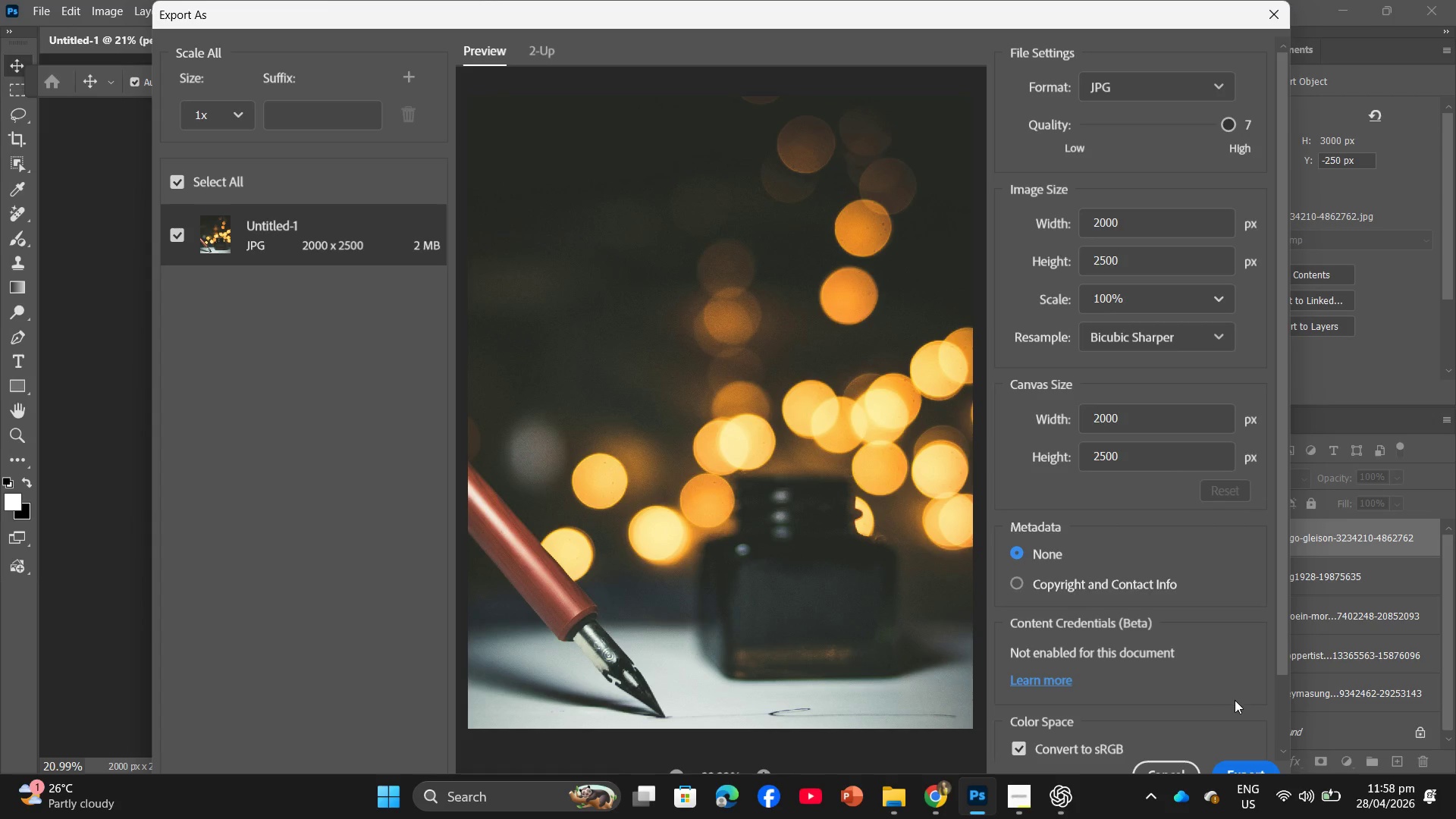 
wait(6.31)
 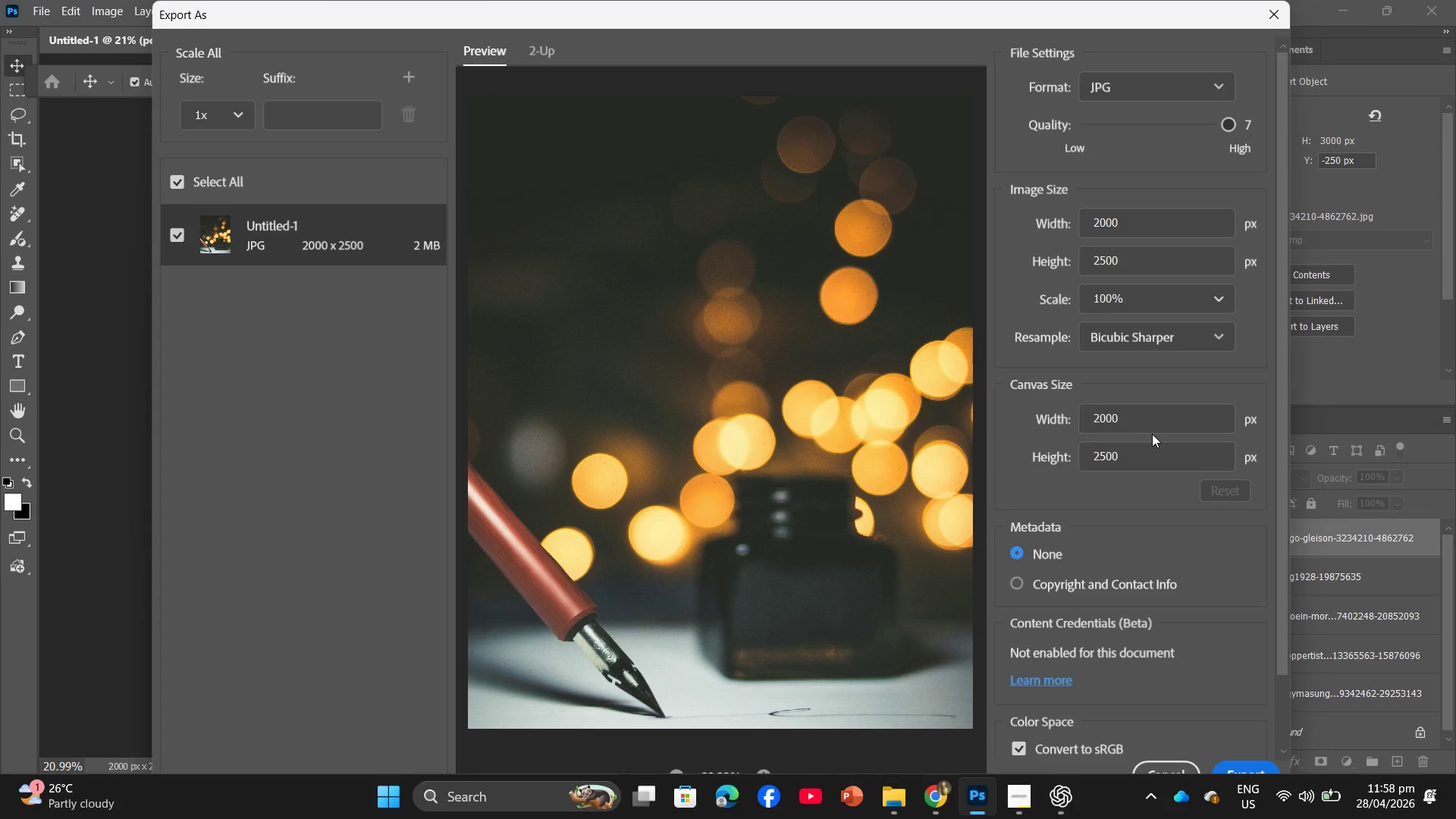 
left_click([1244, 763])
 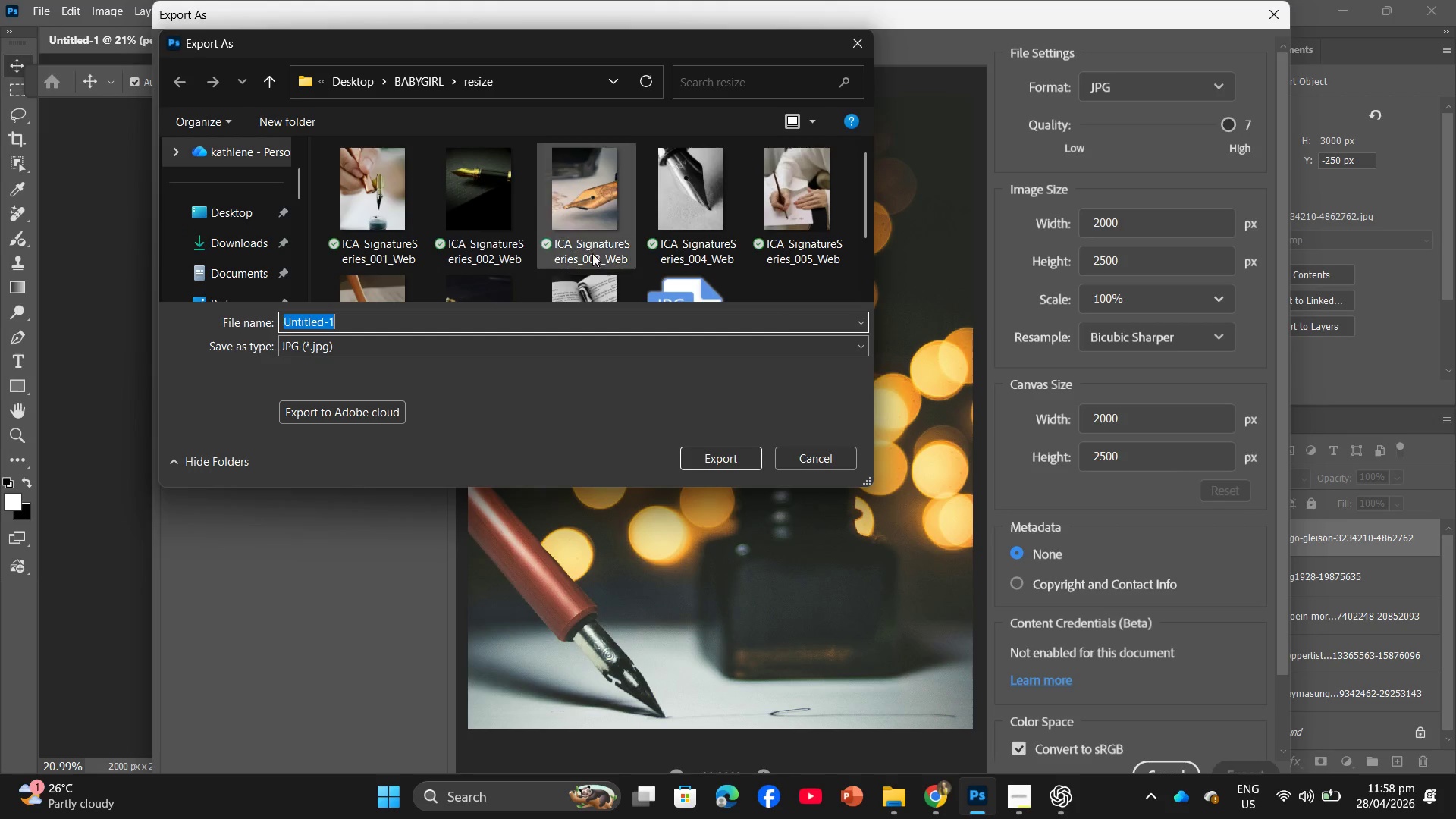 
scroll: coordinate [533, 225], scroll_direction: down, amount: 4.0
 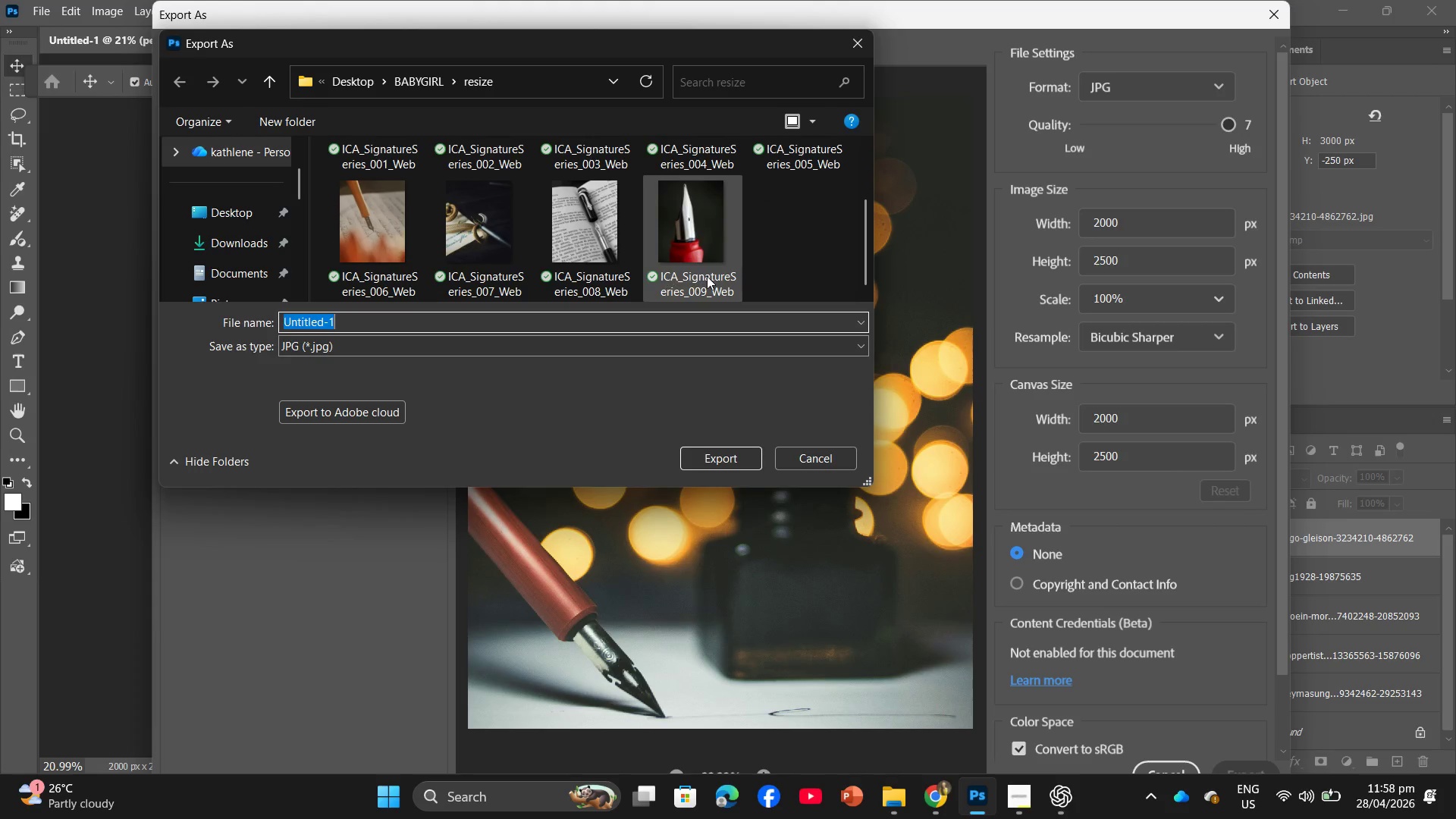 
left_click([708, 275])
 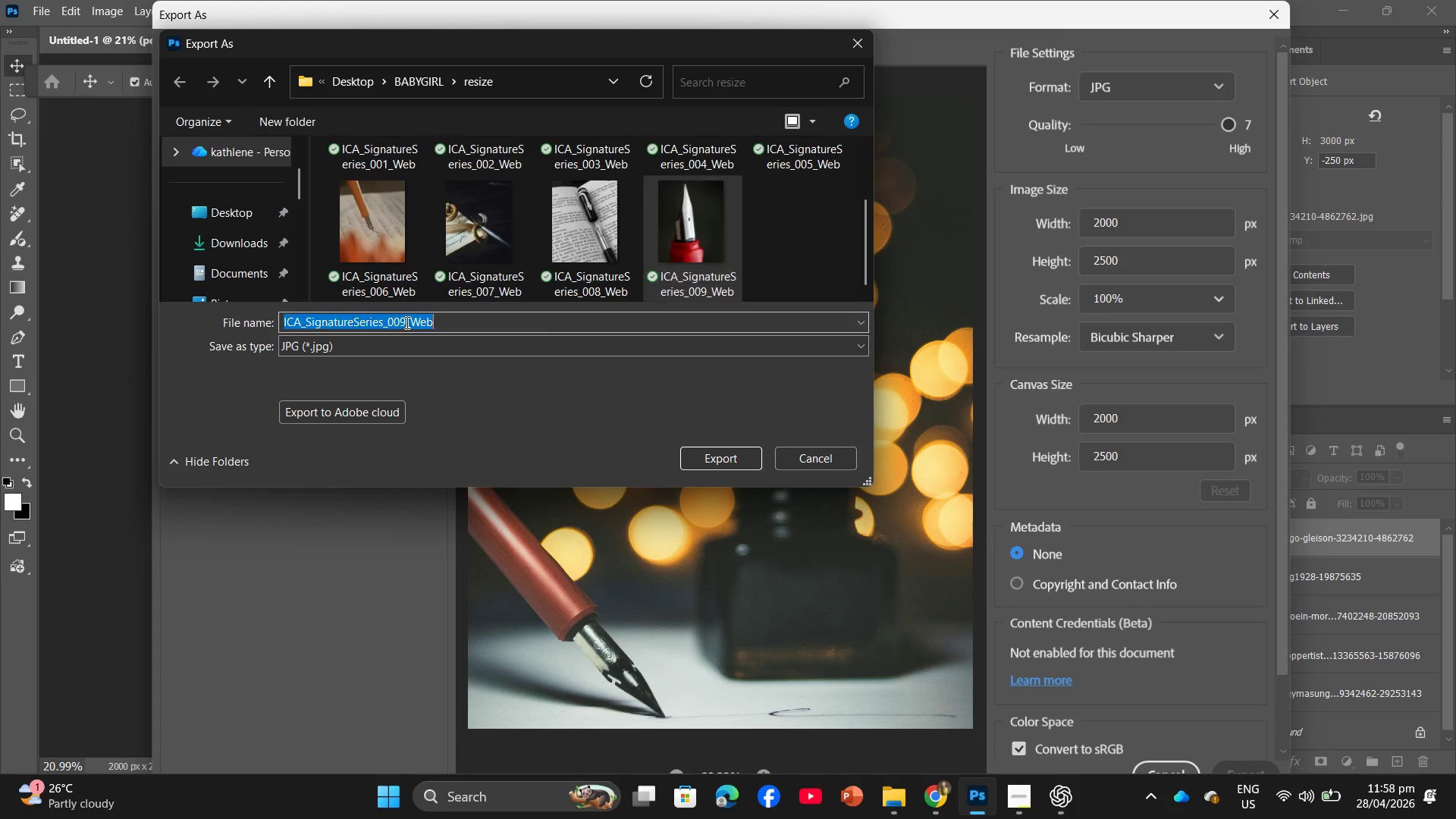 
double_click([406, 321])
 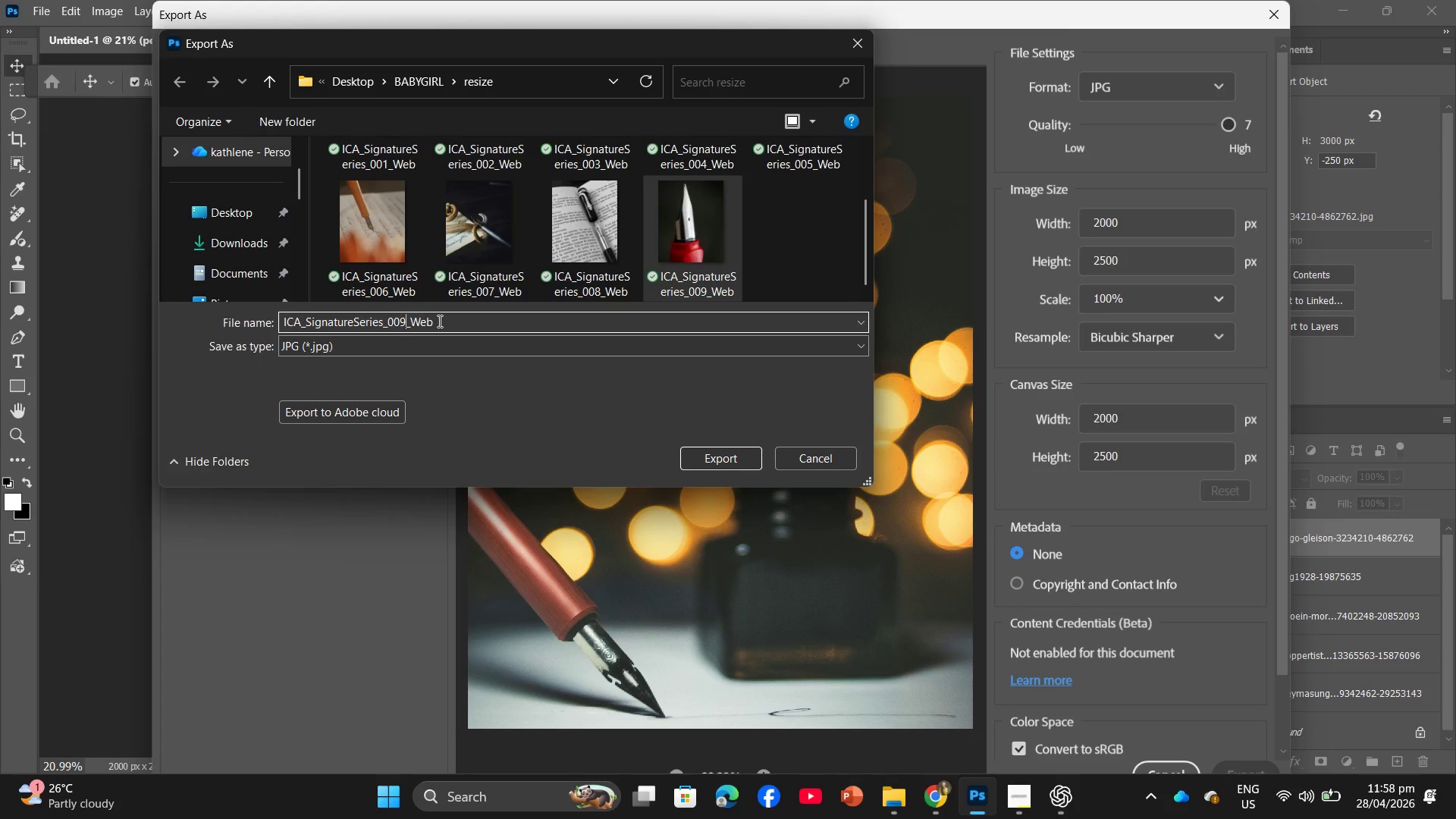 
key(Backspace)
 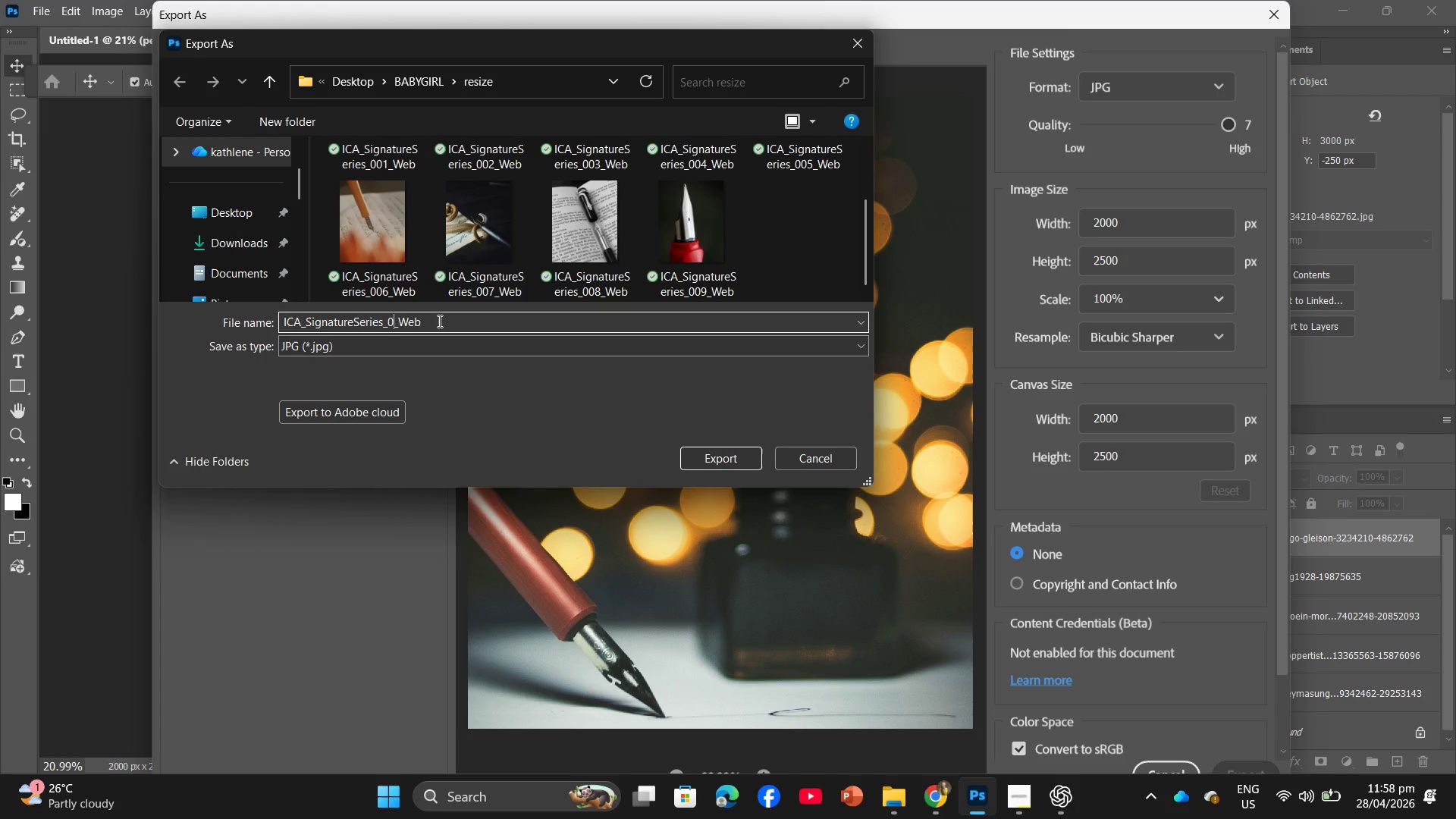 
key(Backspace)
 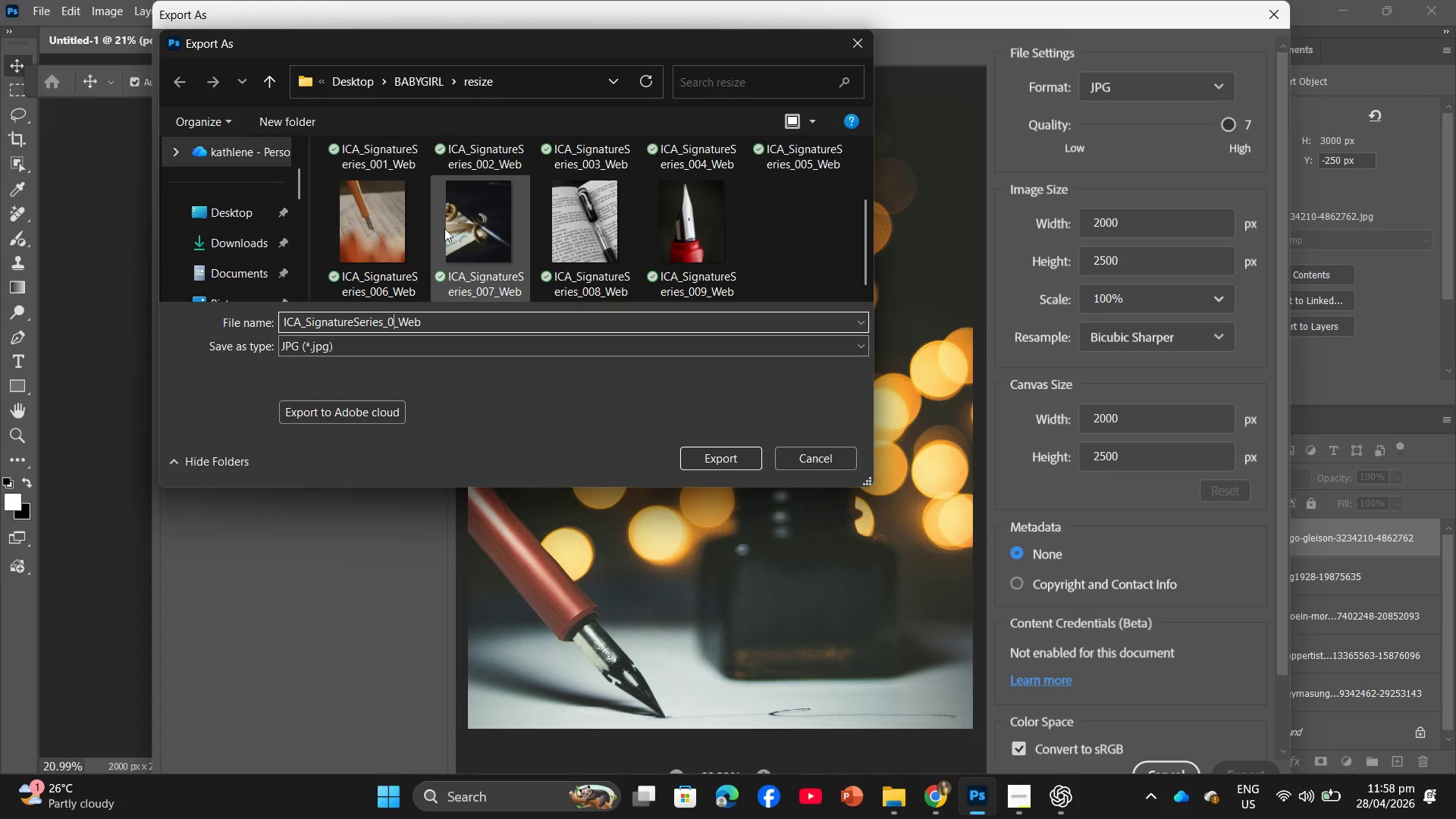 
key(Numpad1)
 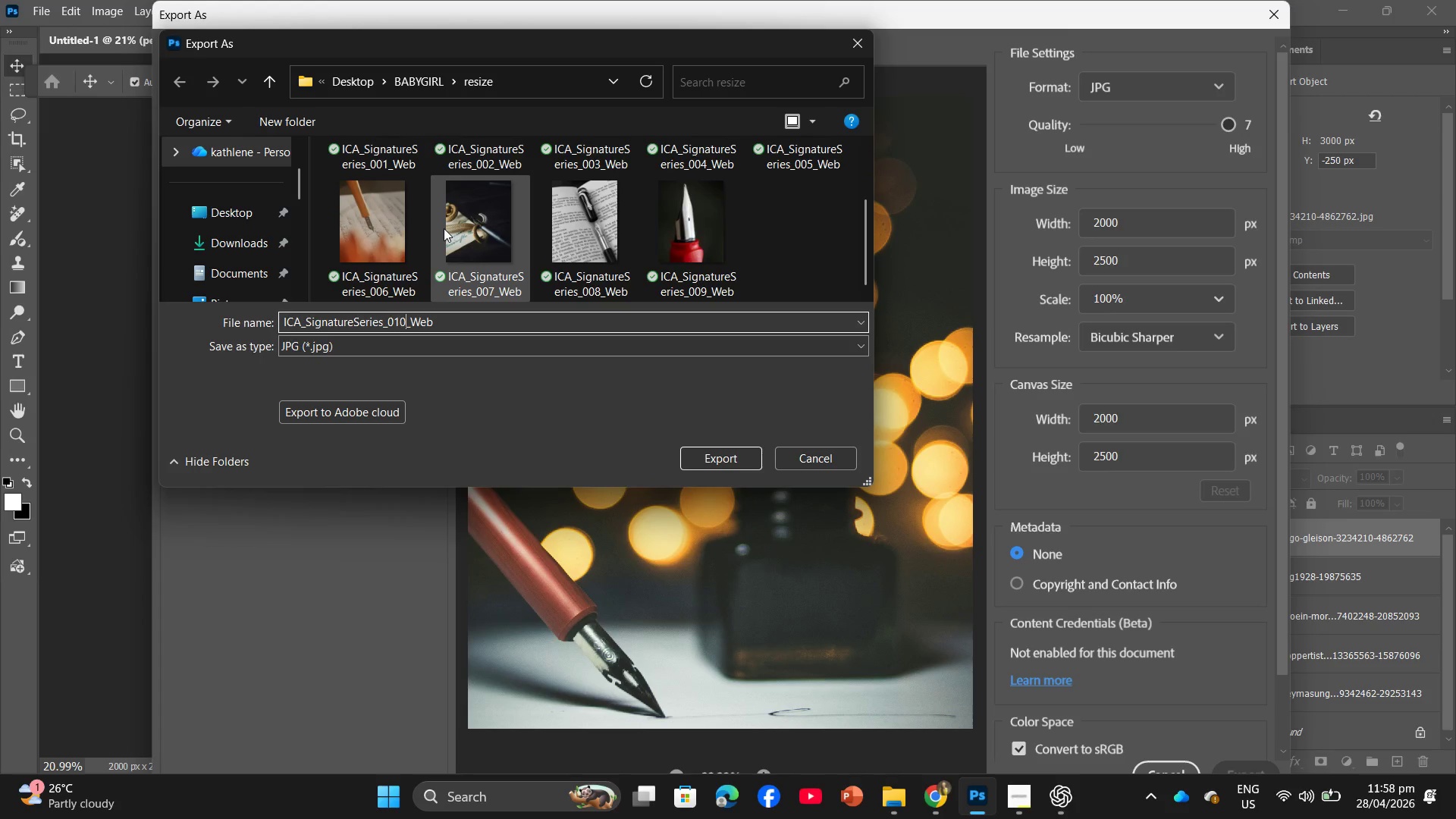 
key(Numpad0)
 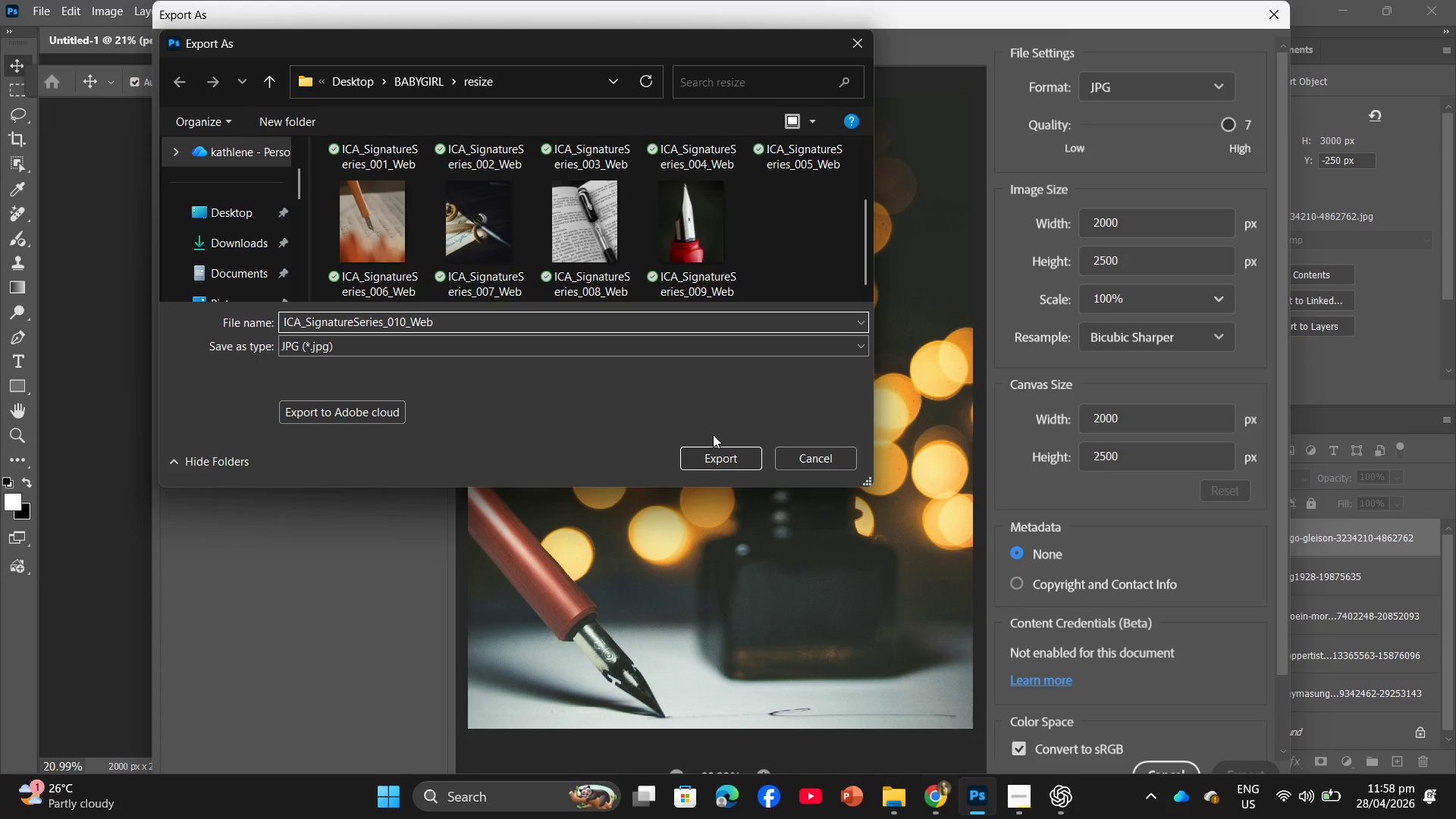 
left_click([715, 456])
 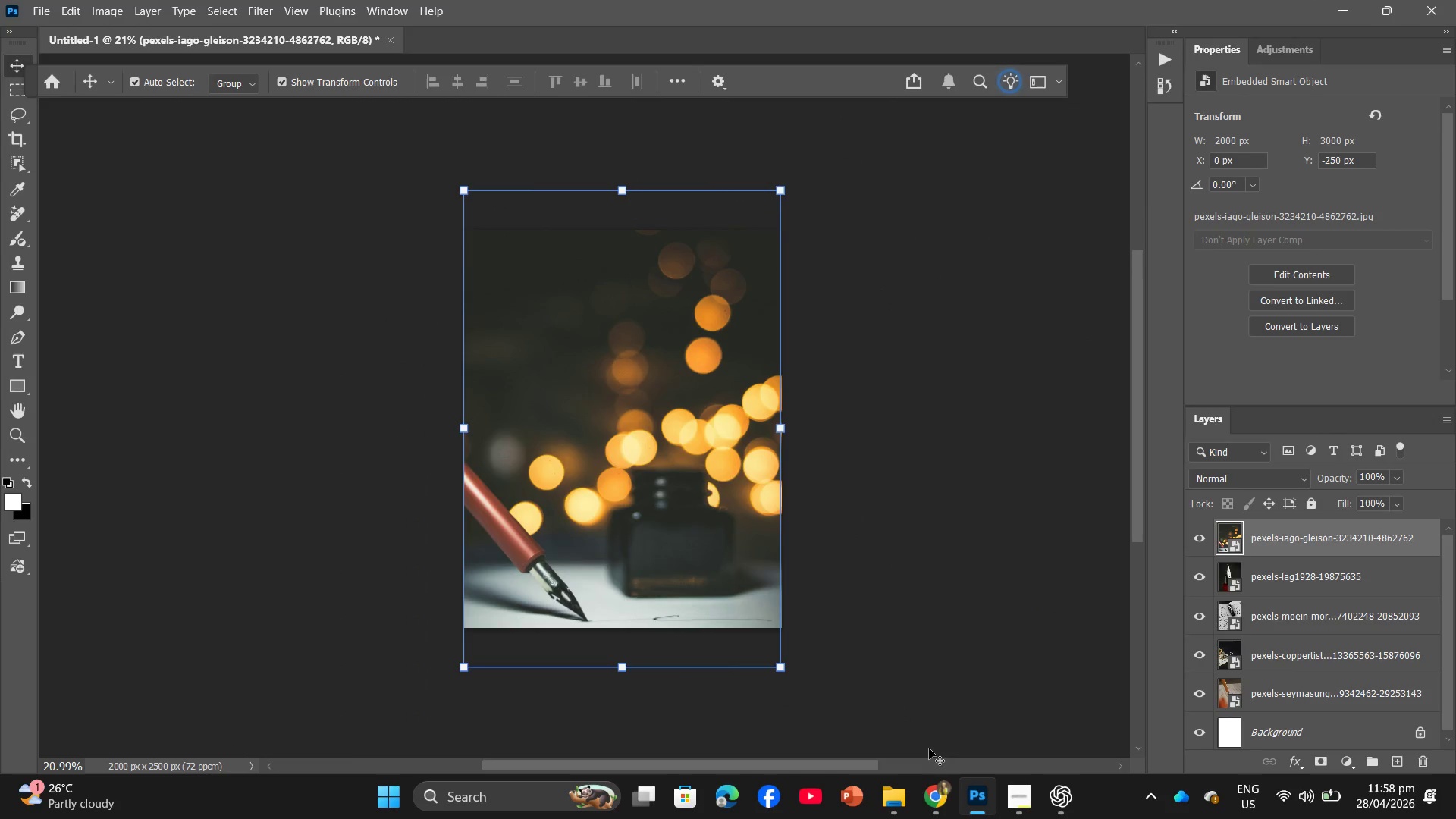 
left_click([931, 793])
 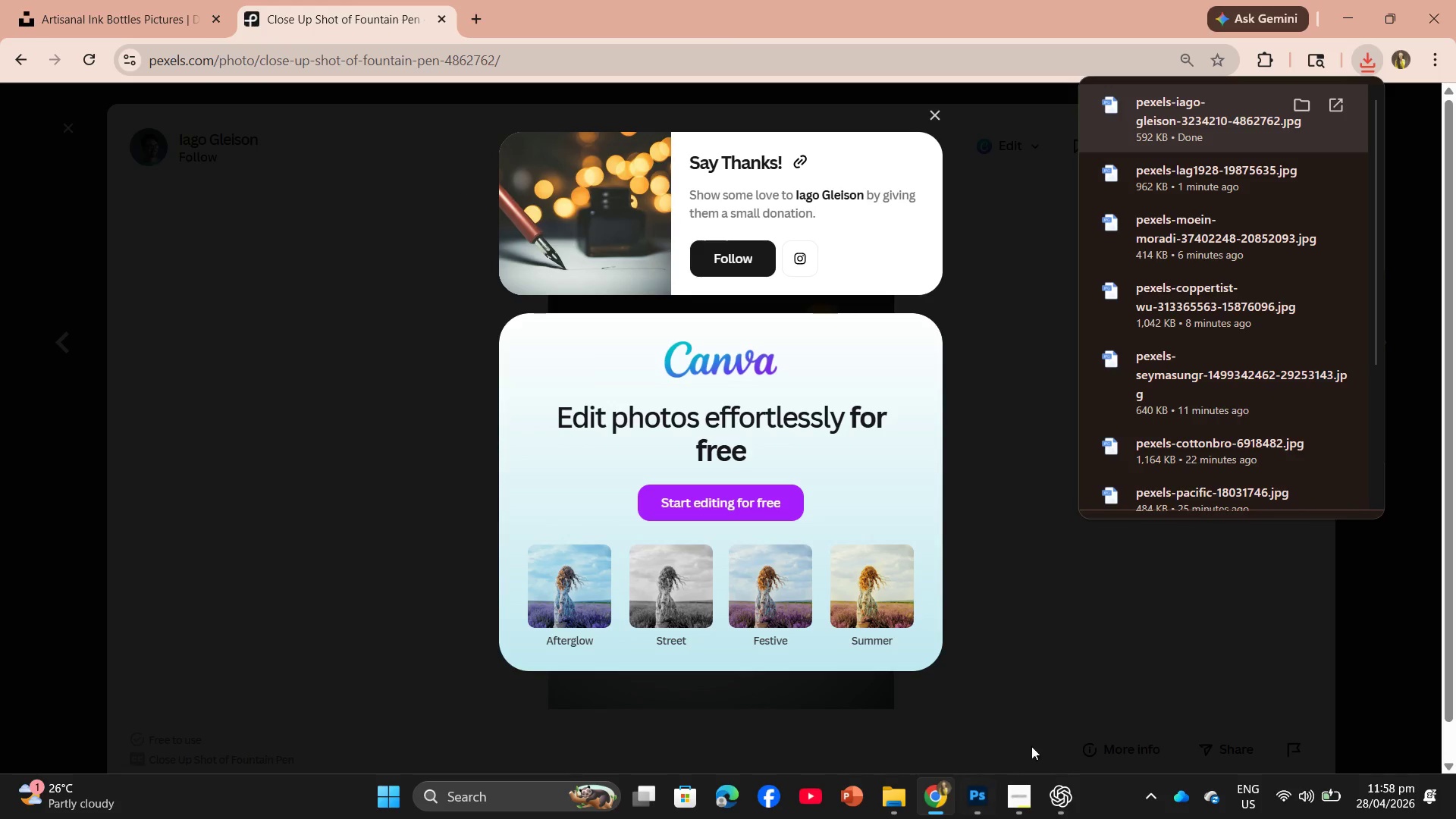 
left_click([1102, 717])
 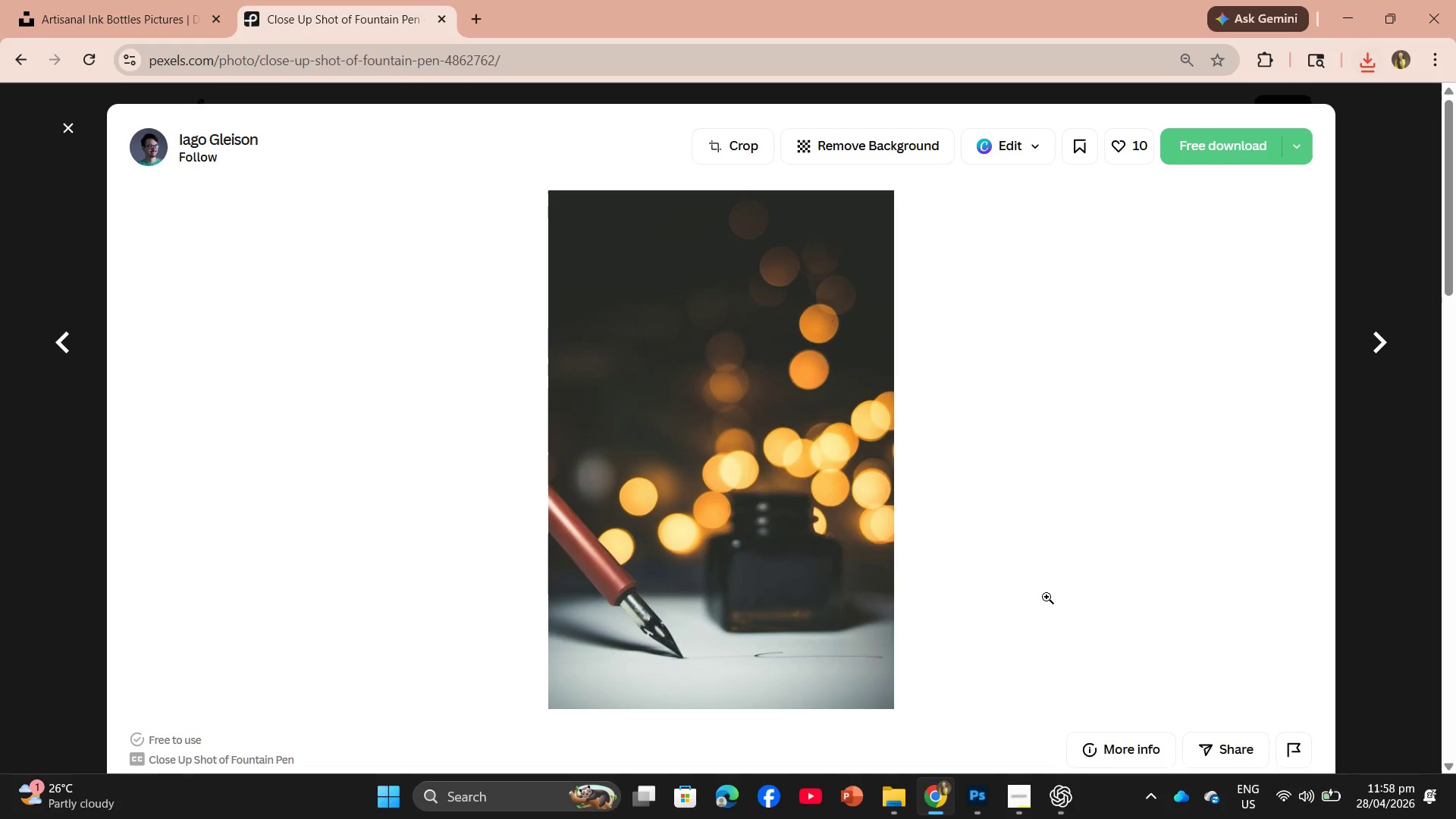 
scroll: coordinate [962, 550], scroll_direction: down, amount: 7.0